 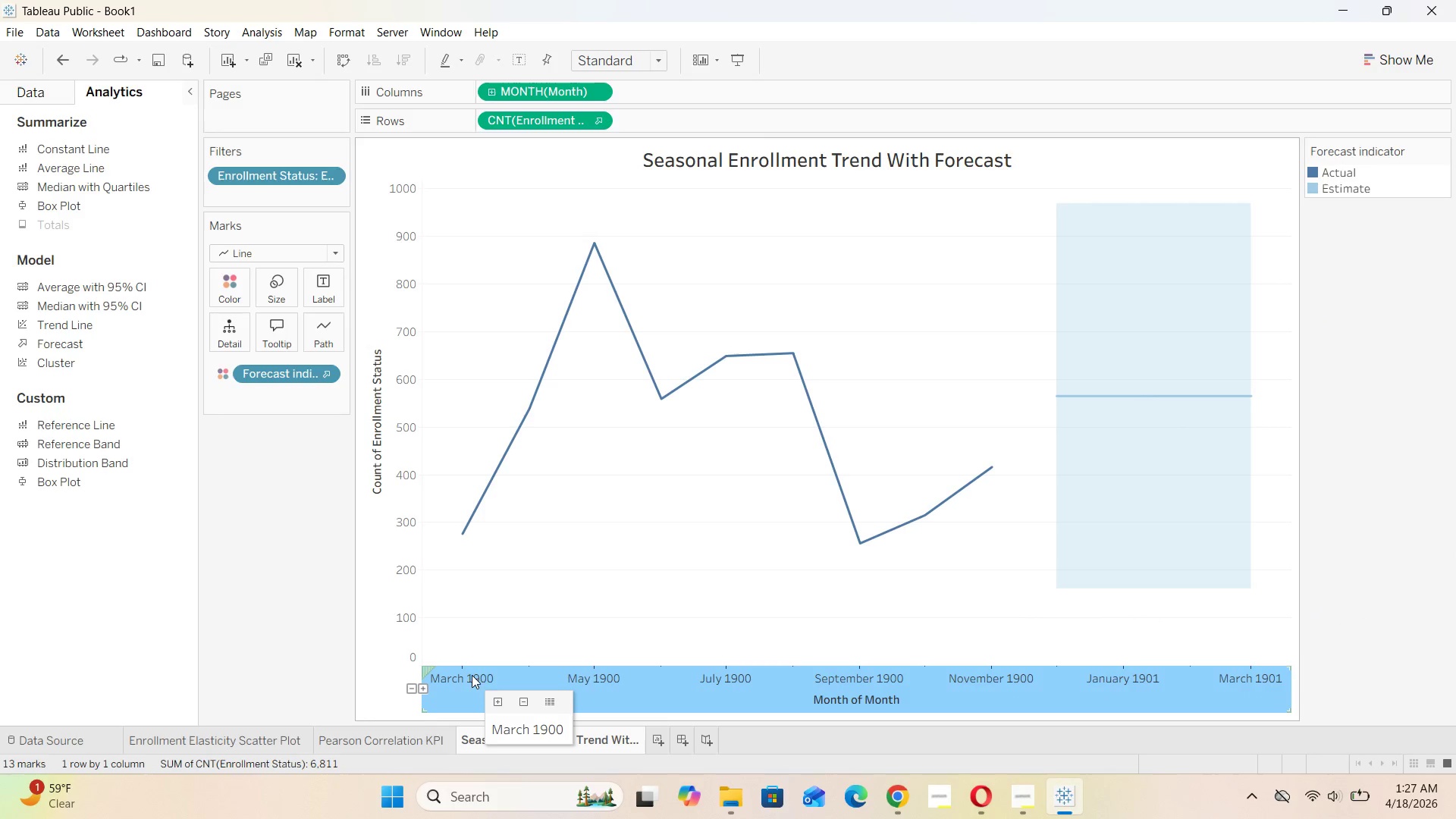 
left_click([682, 688])
 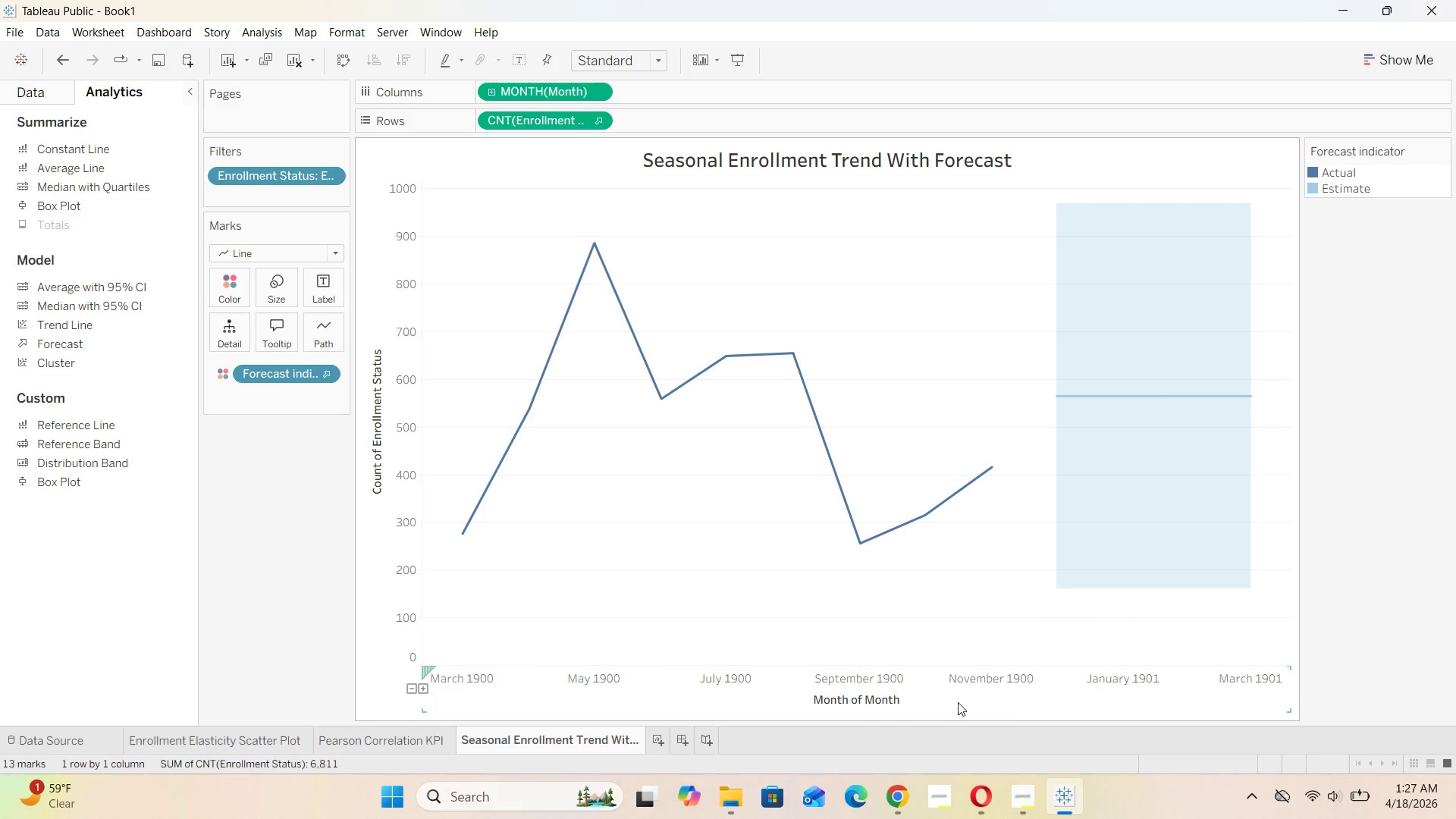 
left_click([1103, 702])
 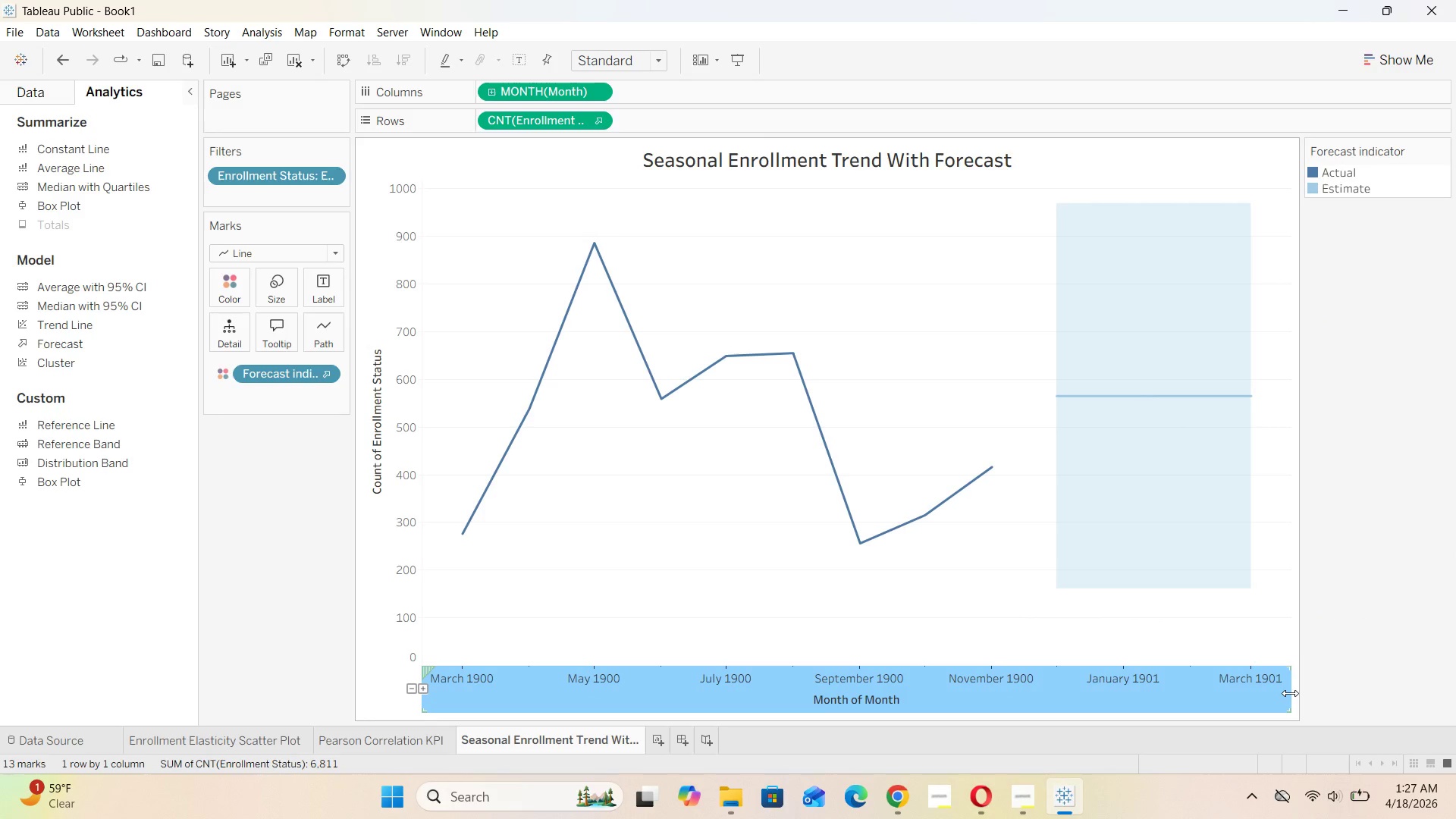 
left_click_drag(start_coordinate=[1290, 693], to_coordinate=[1295, 692])
 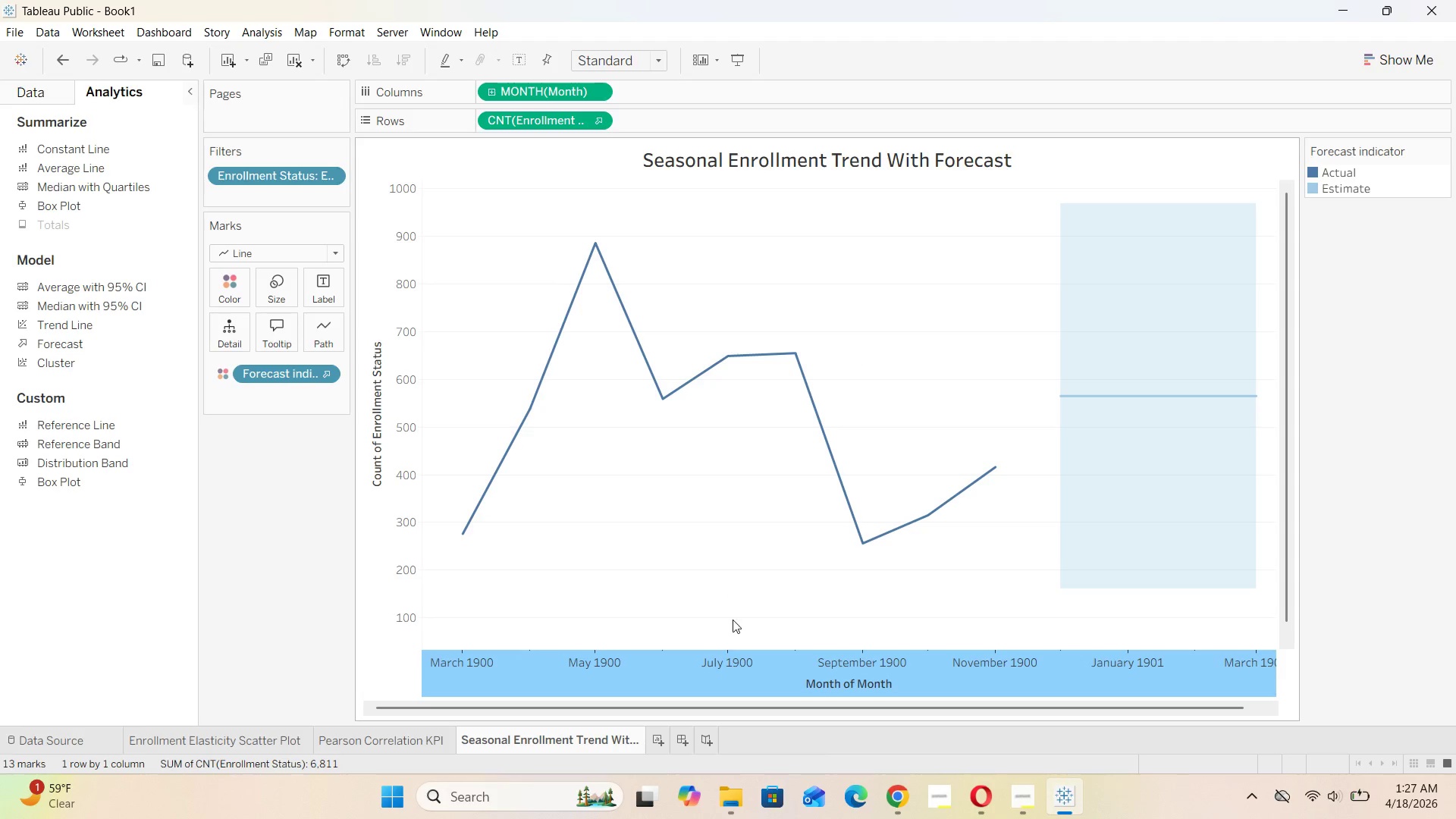 
left_click([733, 676])
 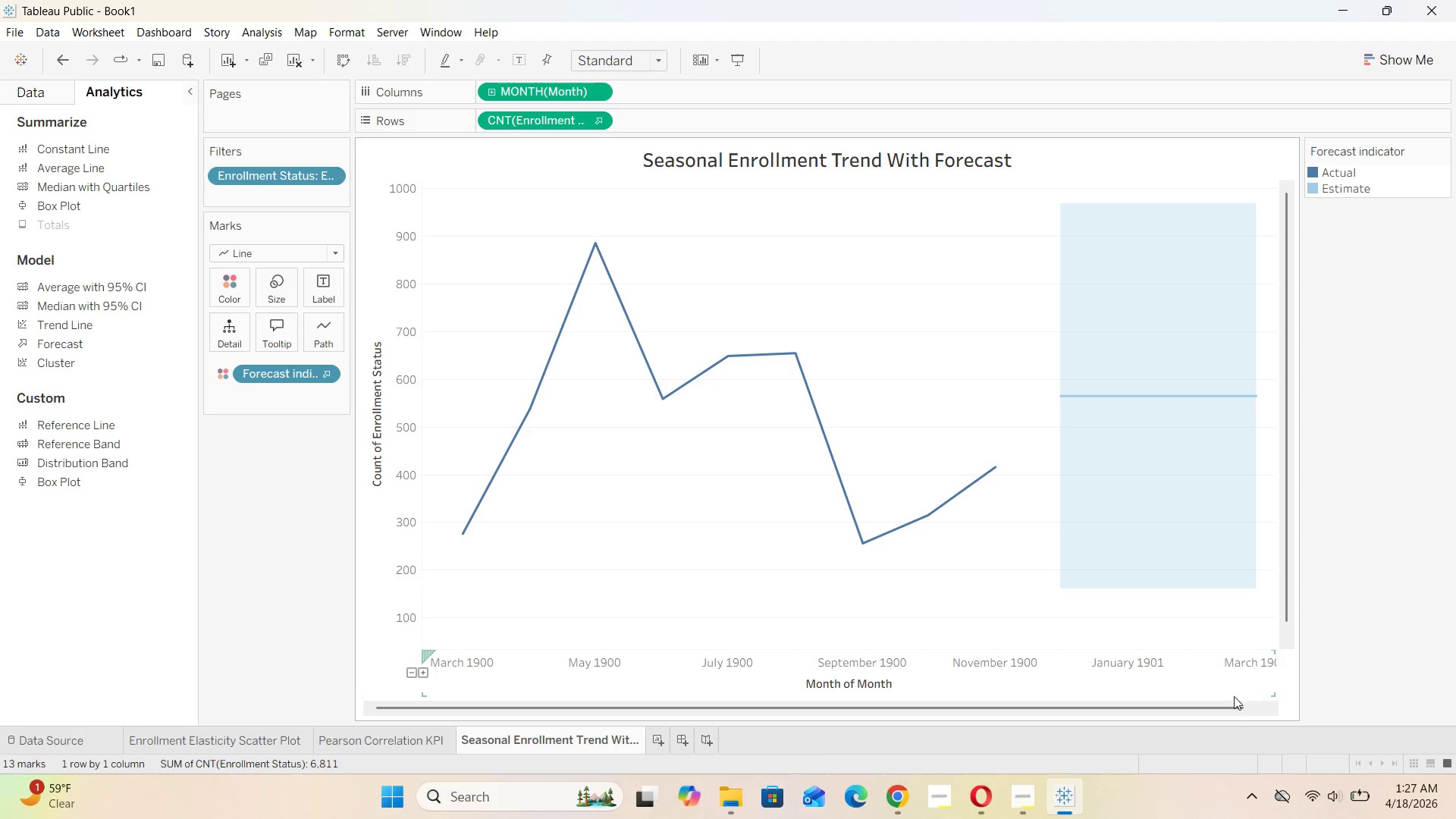 
left_click_drag(start_coordinate=[1219, 708], to_coordinate=[786, 693])
 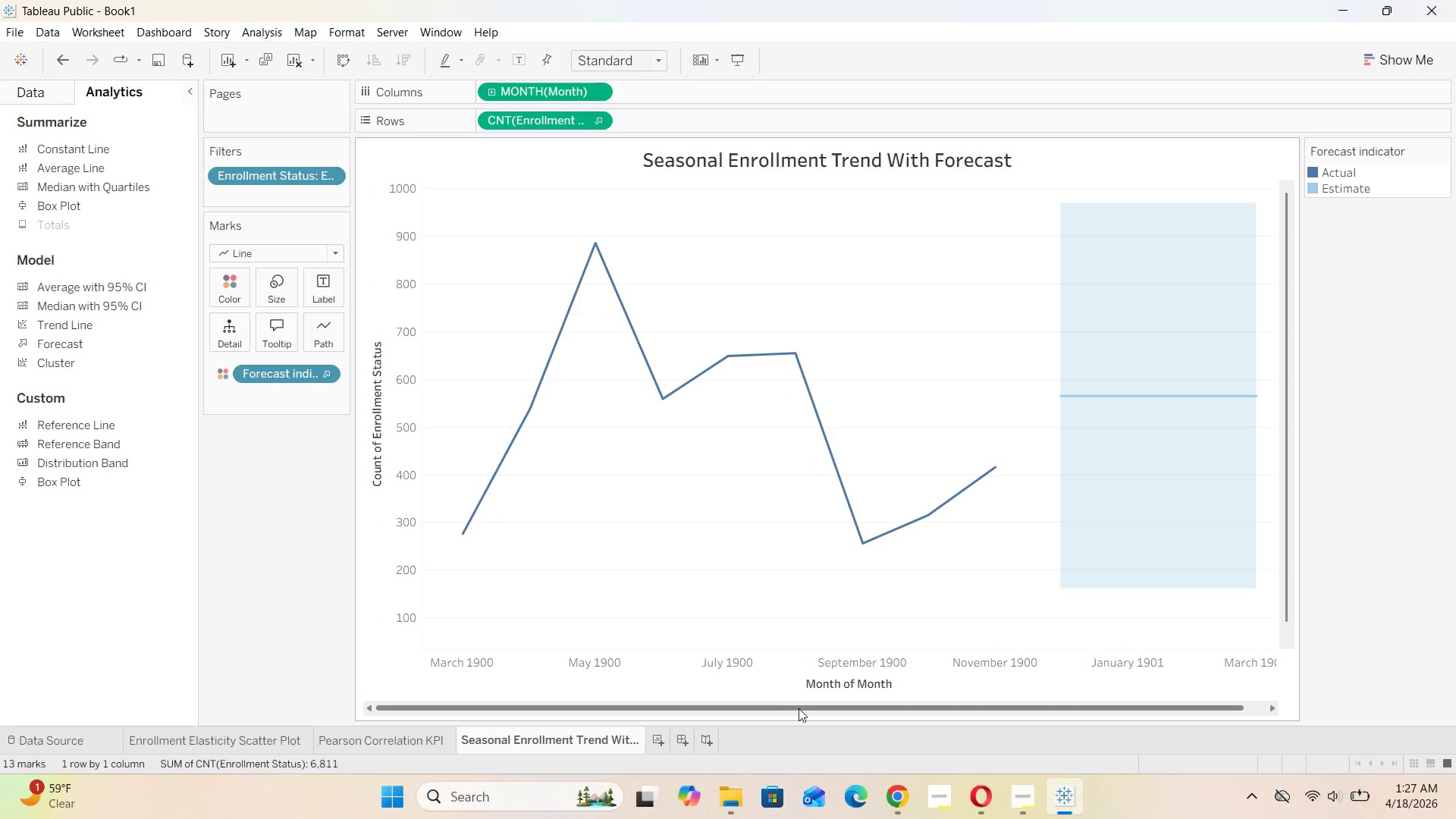 
left_click_drag(start_coordinate=[807, 708], to_coordinate=[798, 708])
 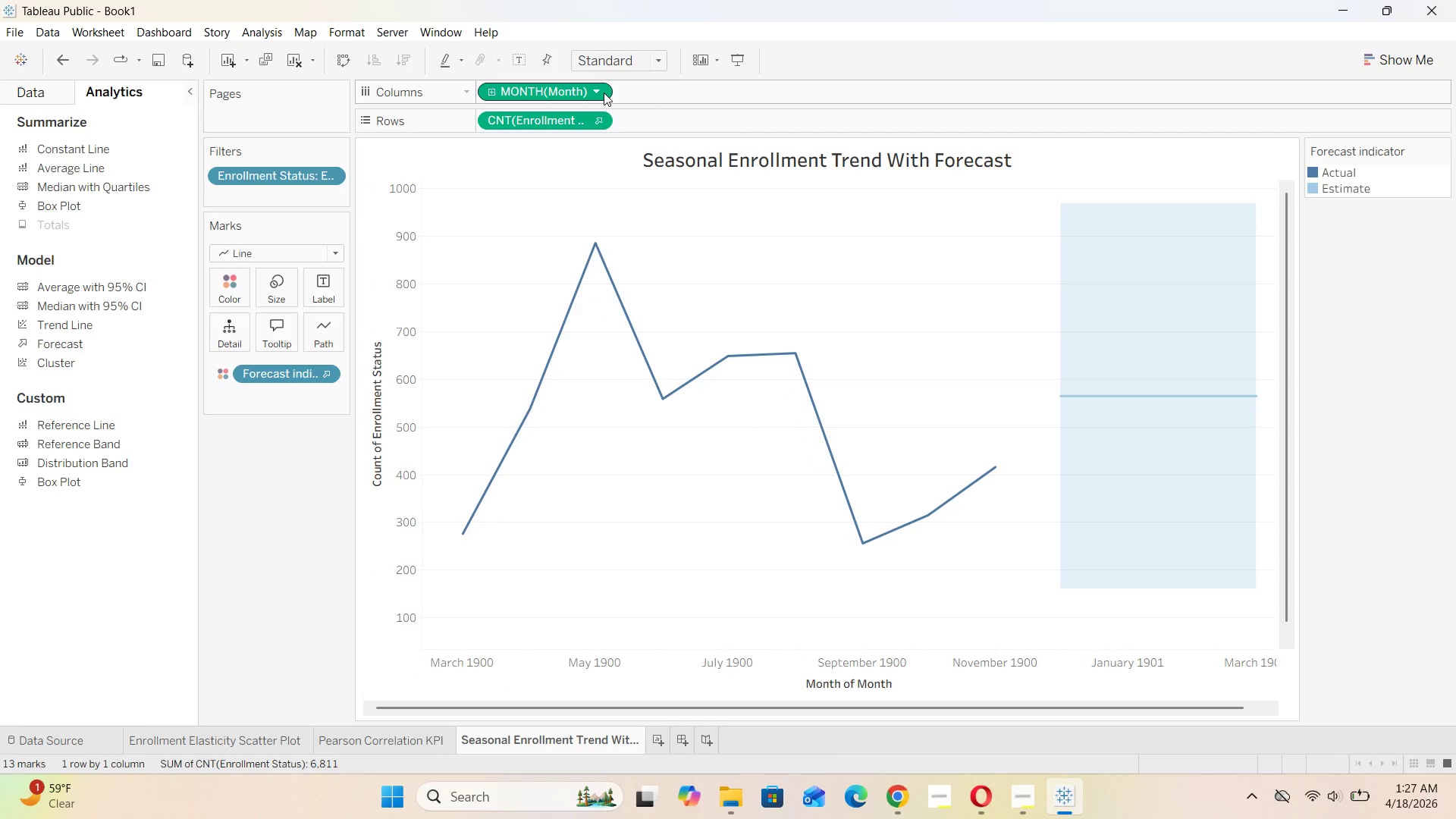 
left_click([604, 93])
 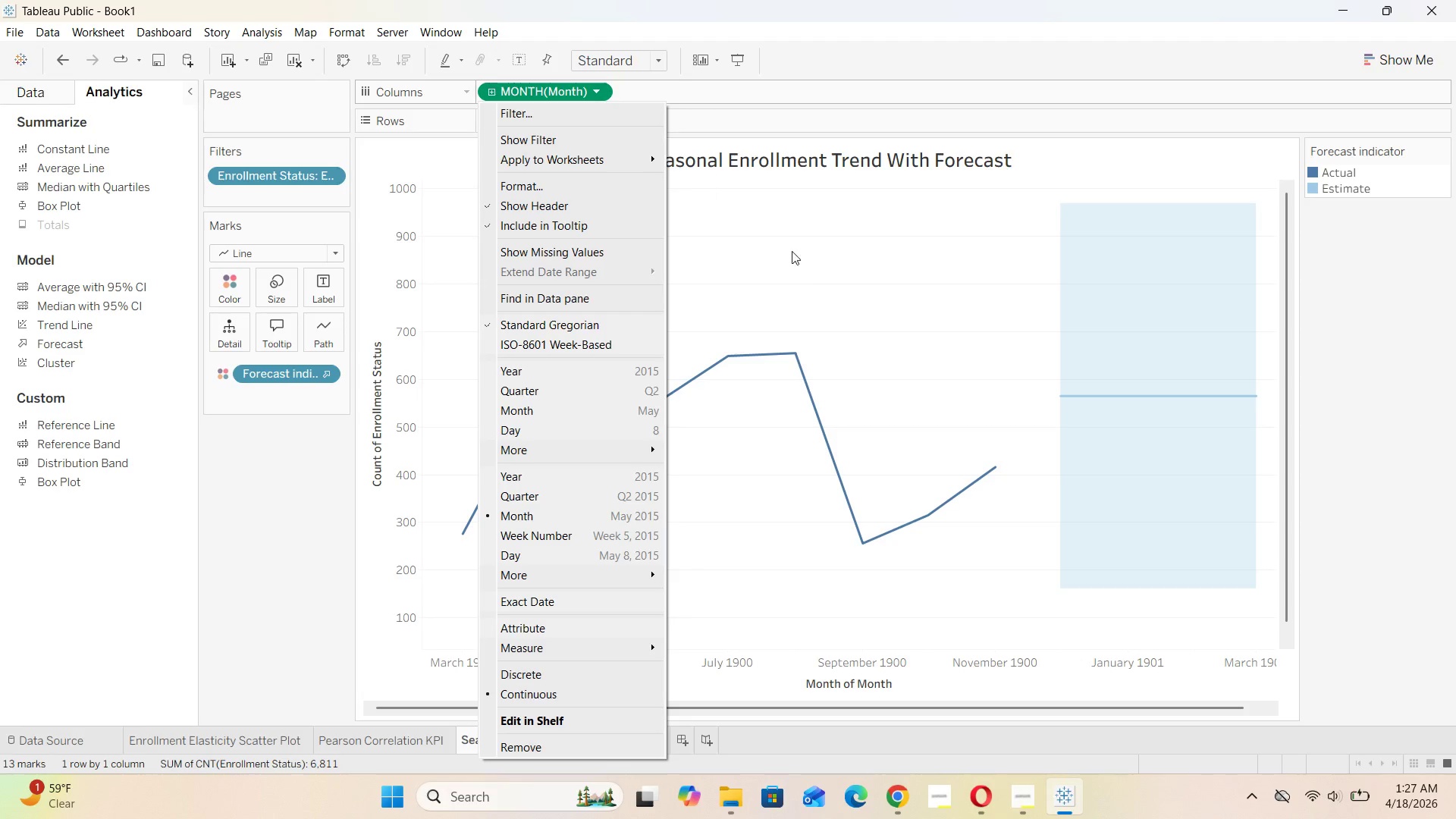 
left_click([835, 287])
 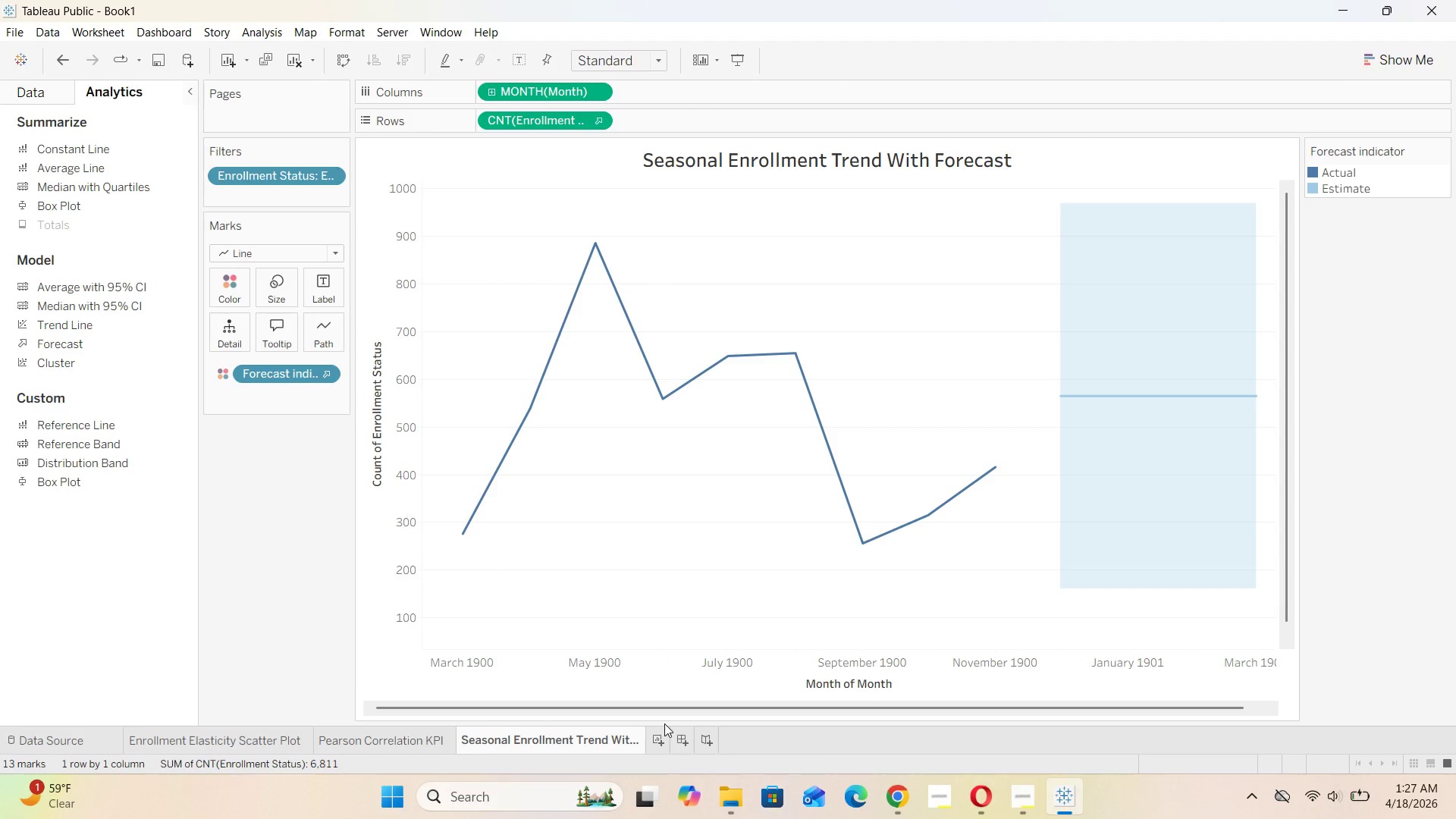 
wait(18.47)
 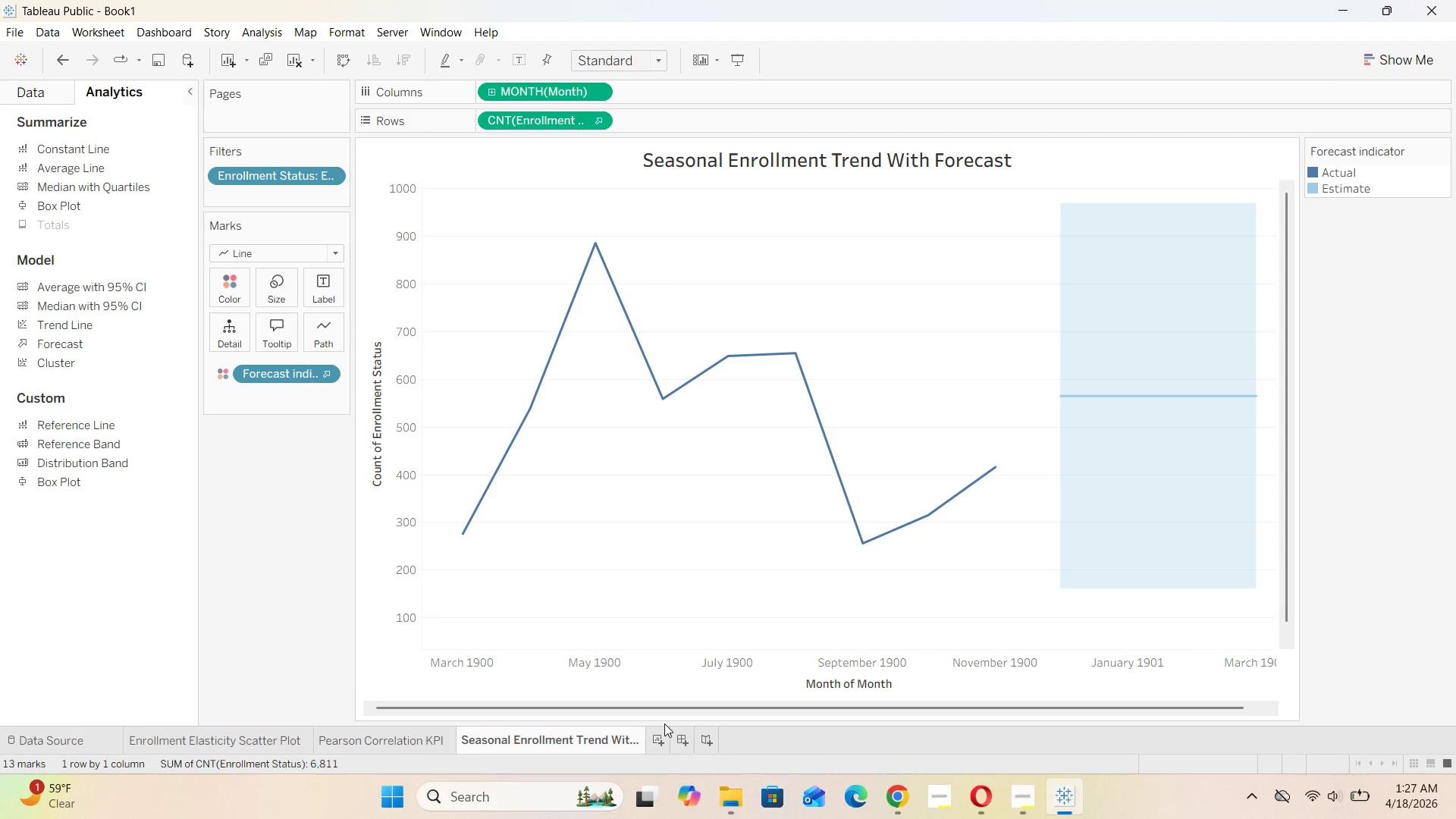 
left_click([265, 490])
 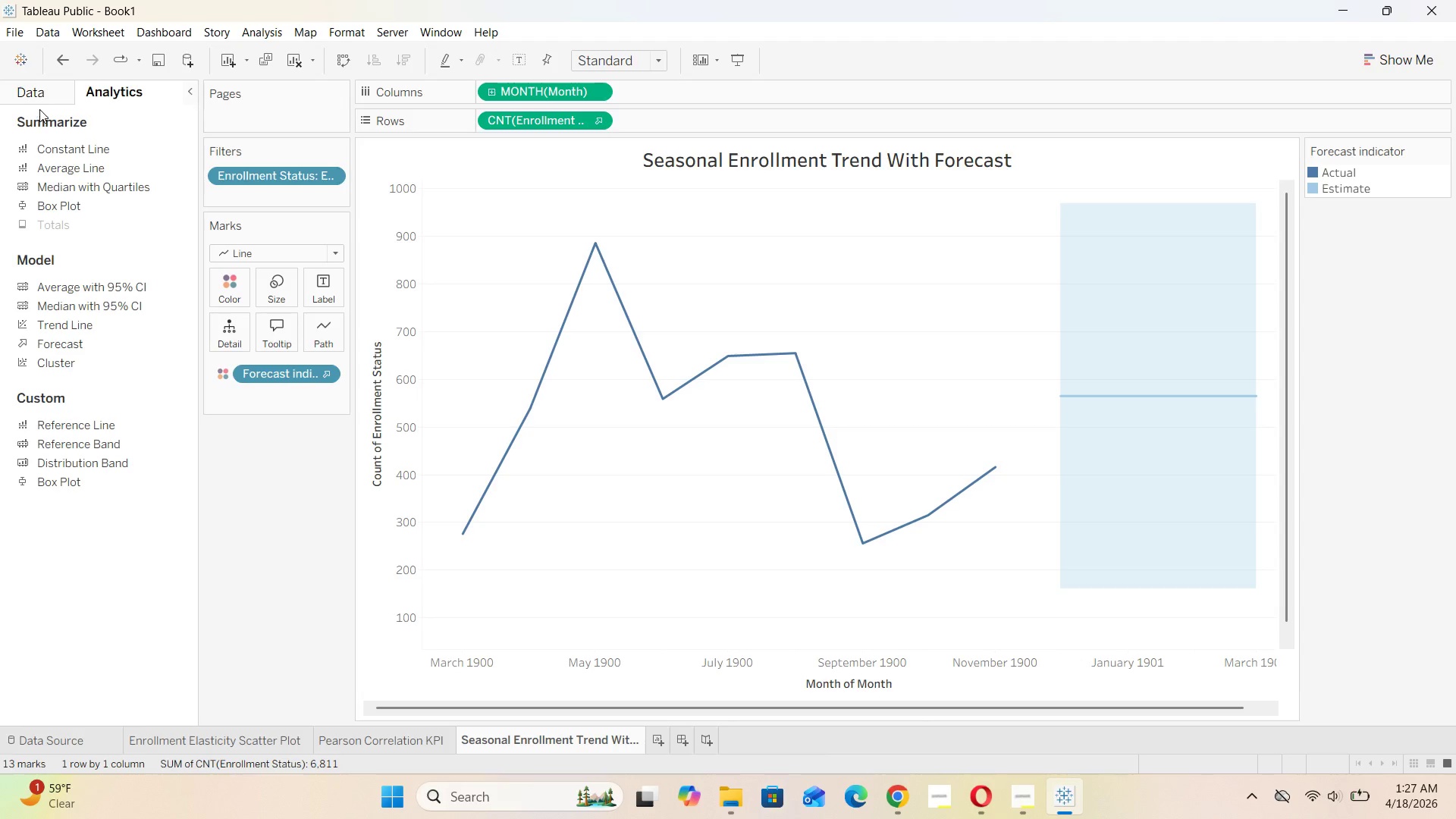 
left_click([42, 95])
 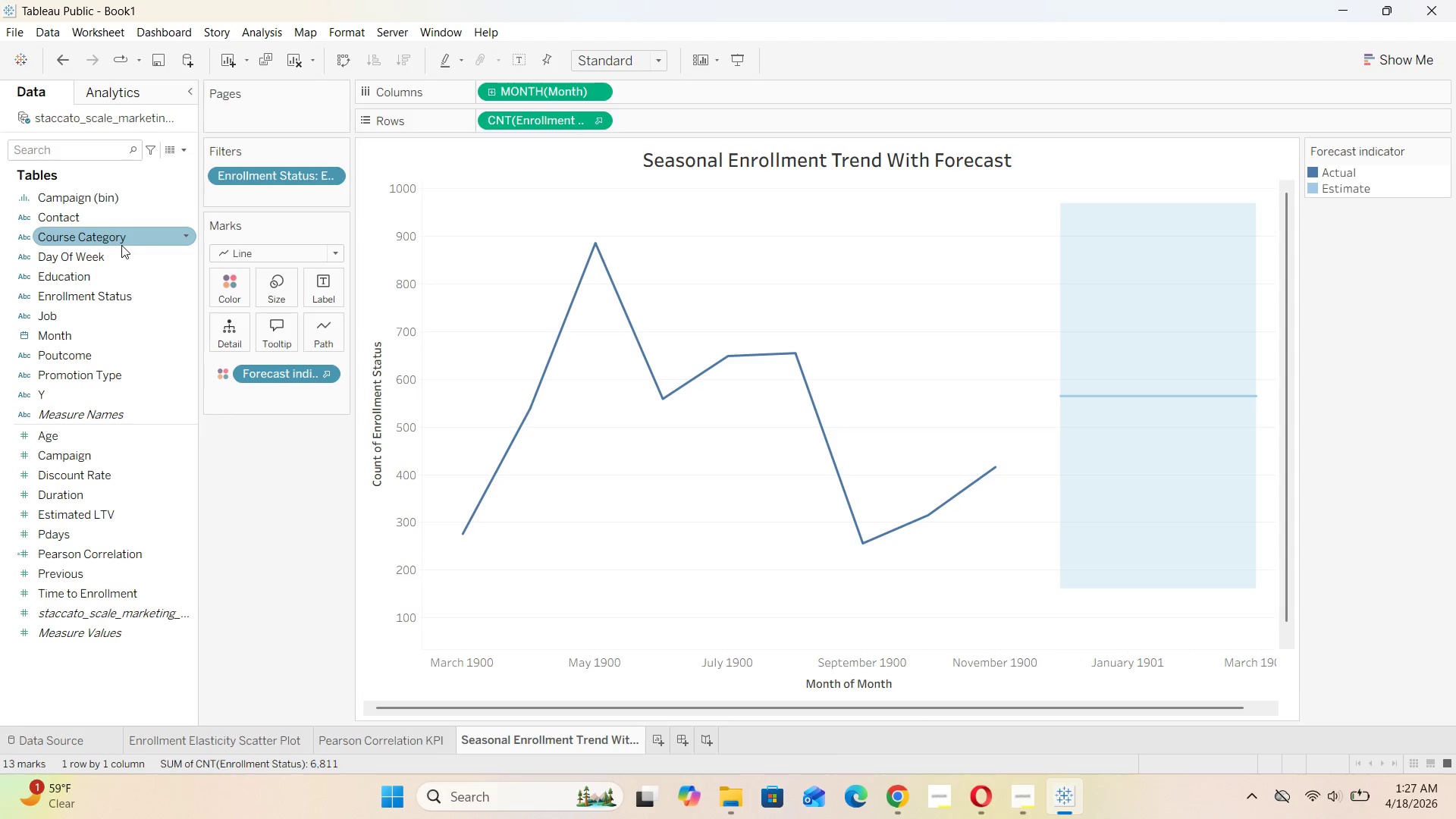 
left_click_drag(start_coordinate=[111, 241], to_coordinate=[224, 289])
 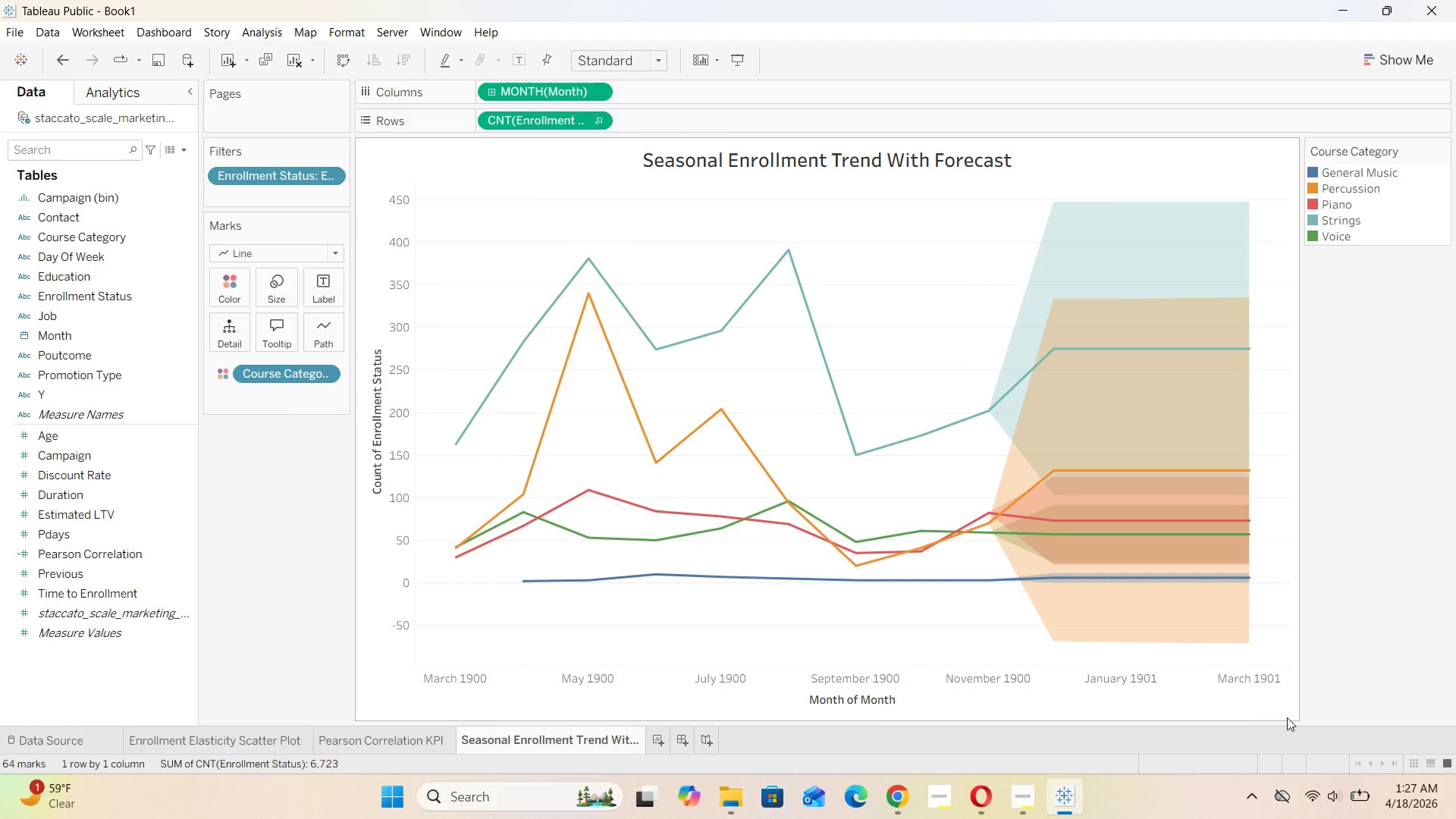 
wait(5.81)
 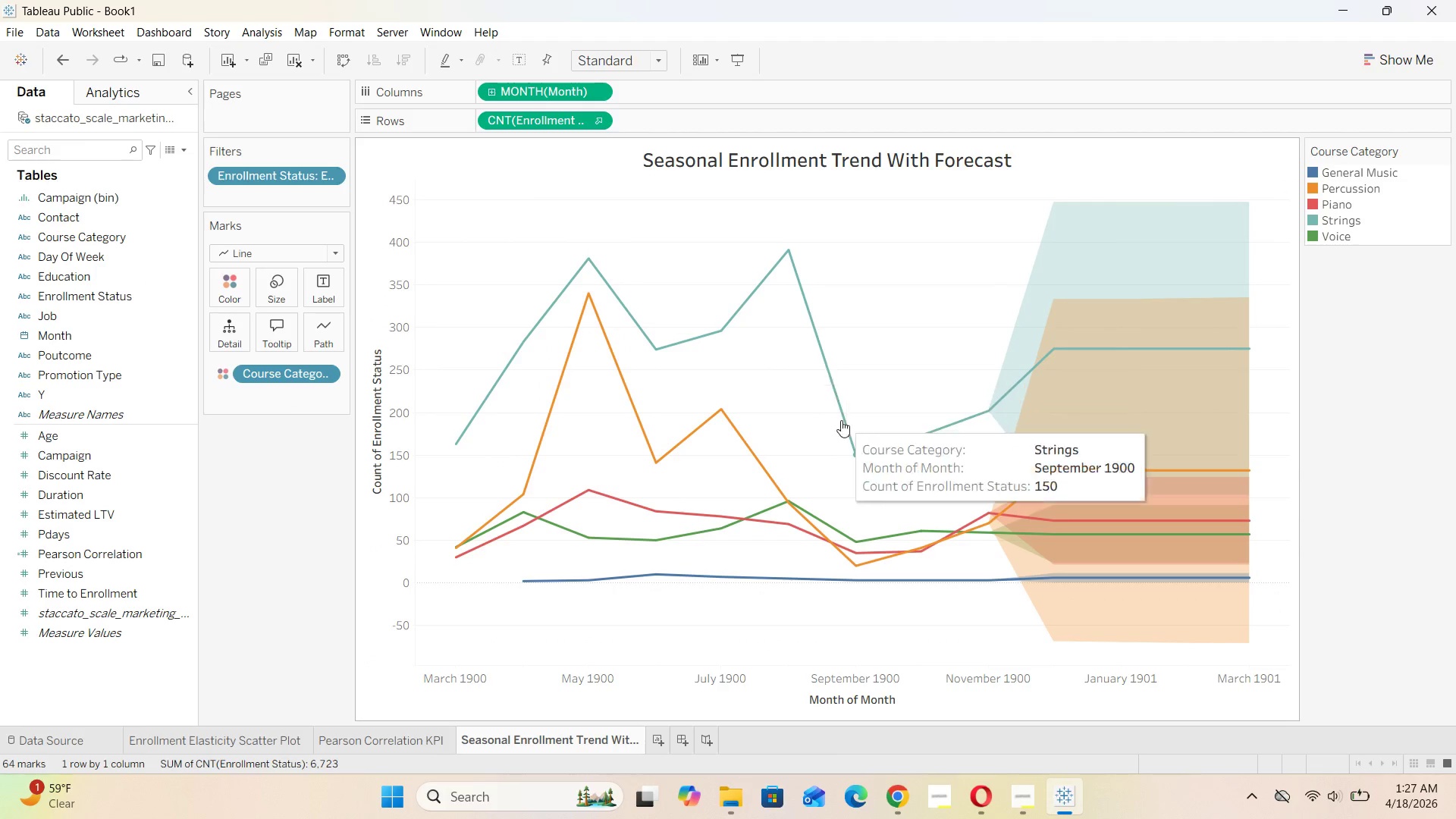 
left_click_drag(start_coordinate=[1289, 701], to_coordinate=[1295, 701])
 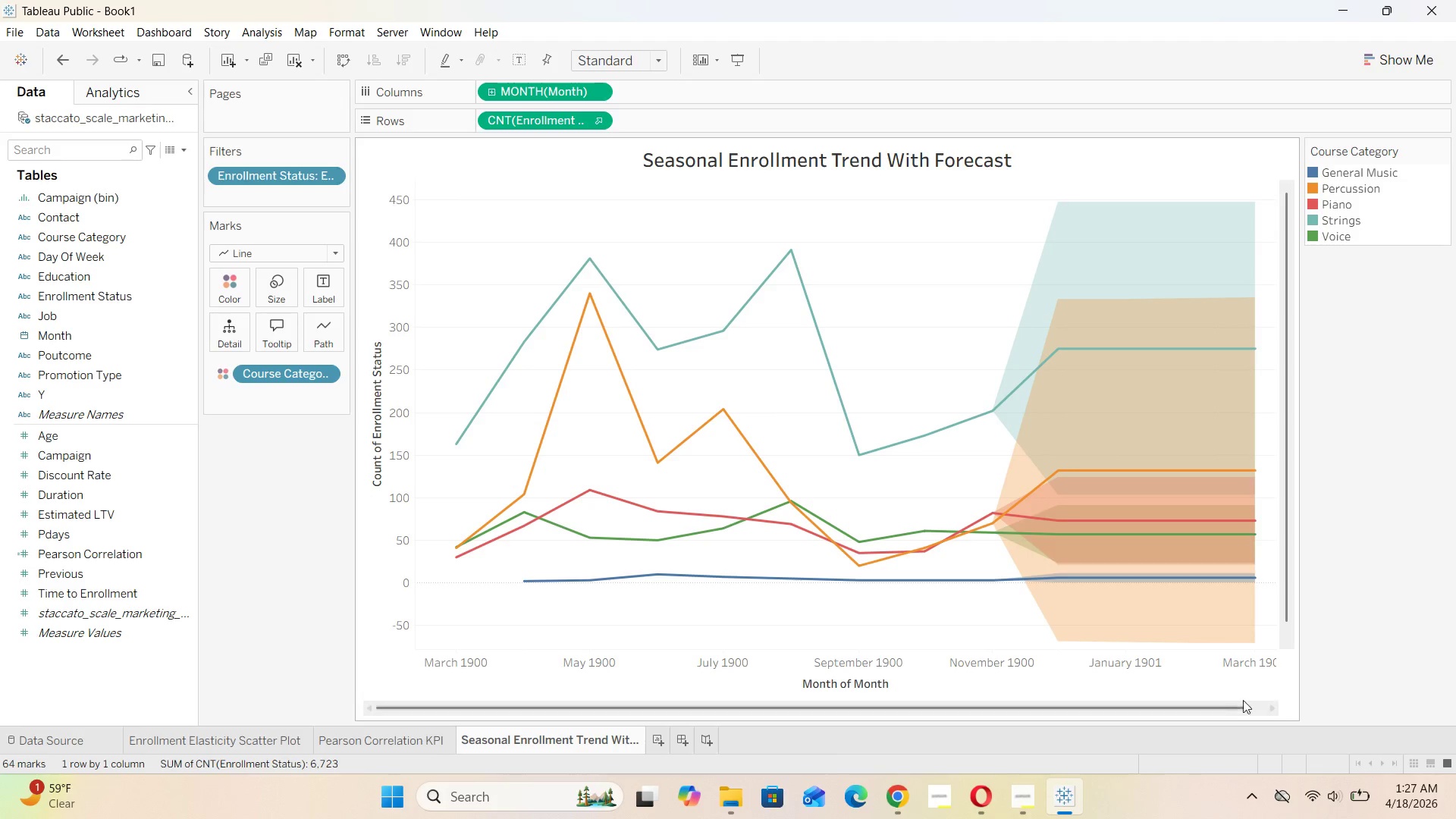 
left_click_drag(start_coordinate=[1224, 705], to_coordinate=[1242, 711])
 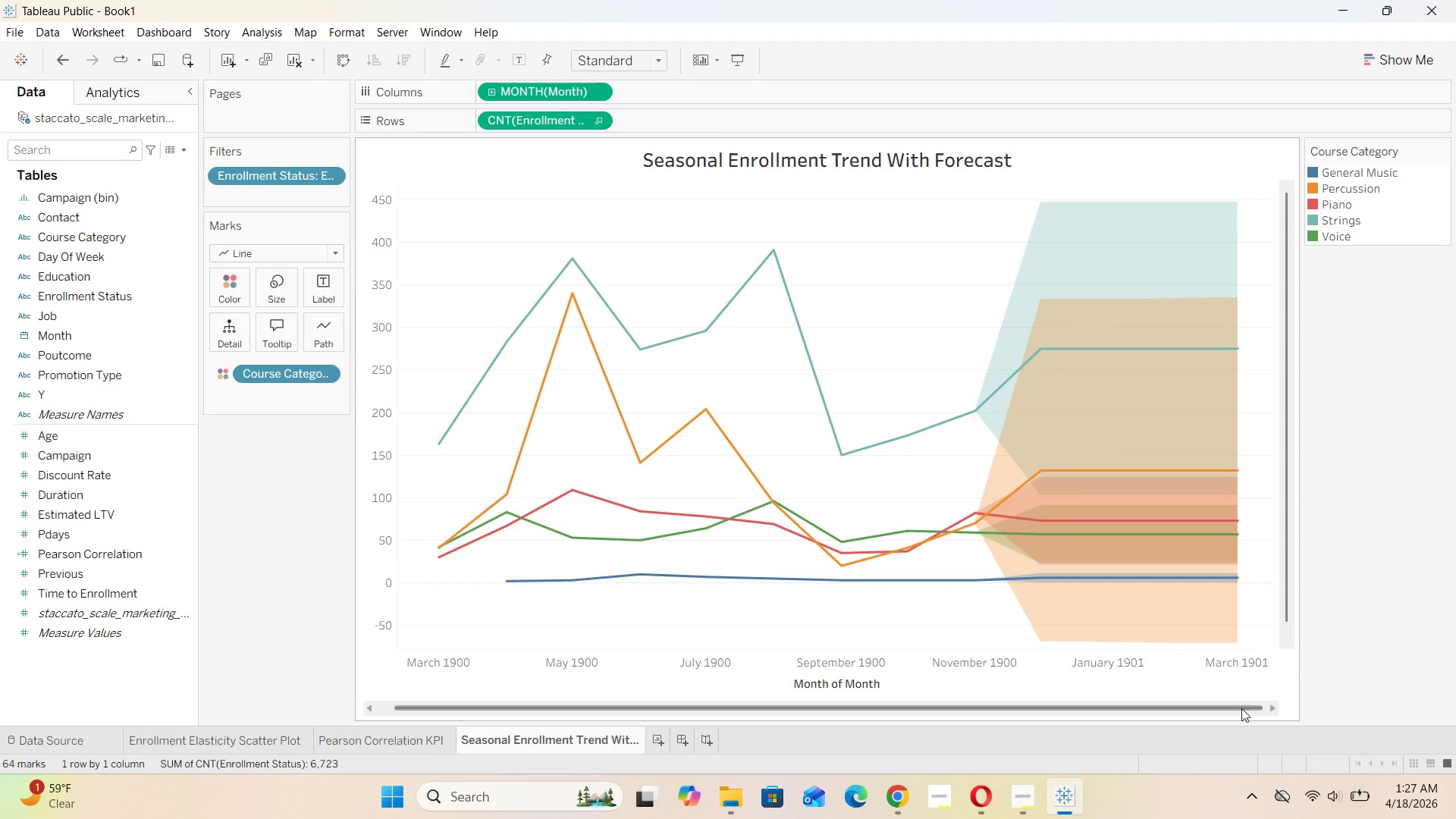 
left_click_drag(start_coordinate=[1237, 710], to_coordinate=[1069, 695])
 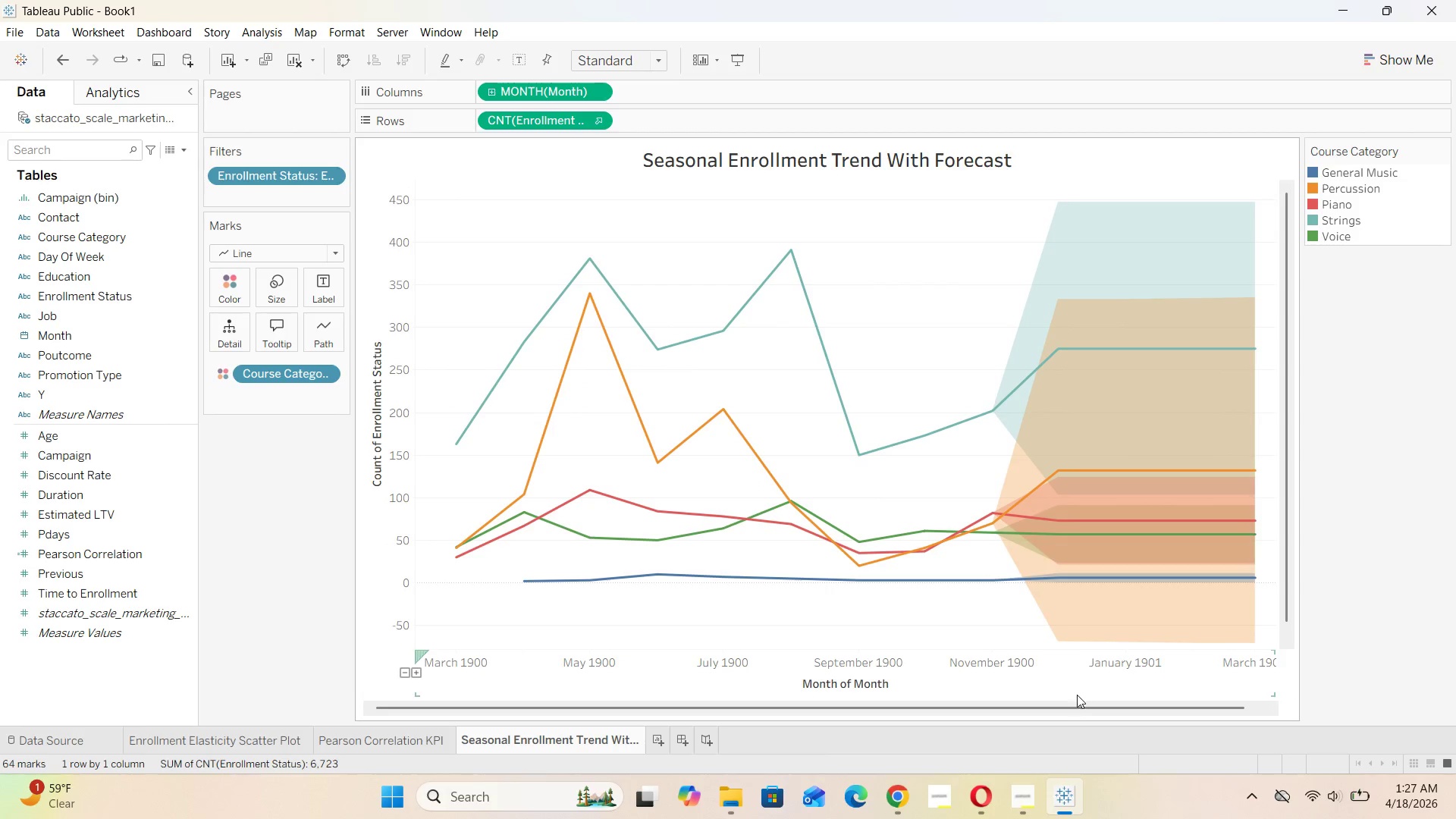 
left_click_drag(start_coordinate=[1078, 705], to_coordinate=[1159, 713])
 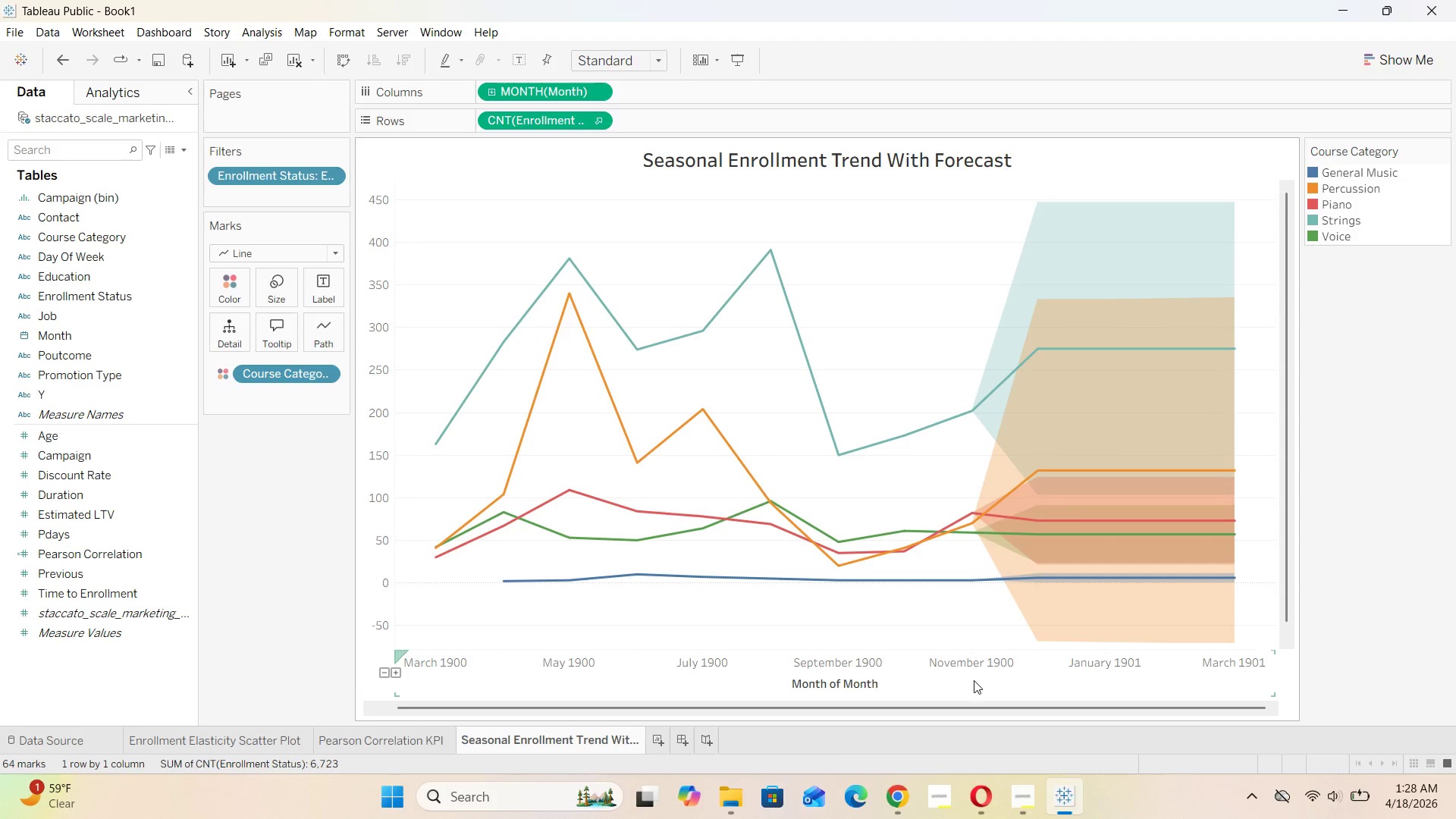 
left_click_drag(start_coordinate=[1001, 706], to_coordinate=[864, 708])
 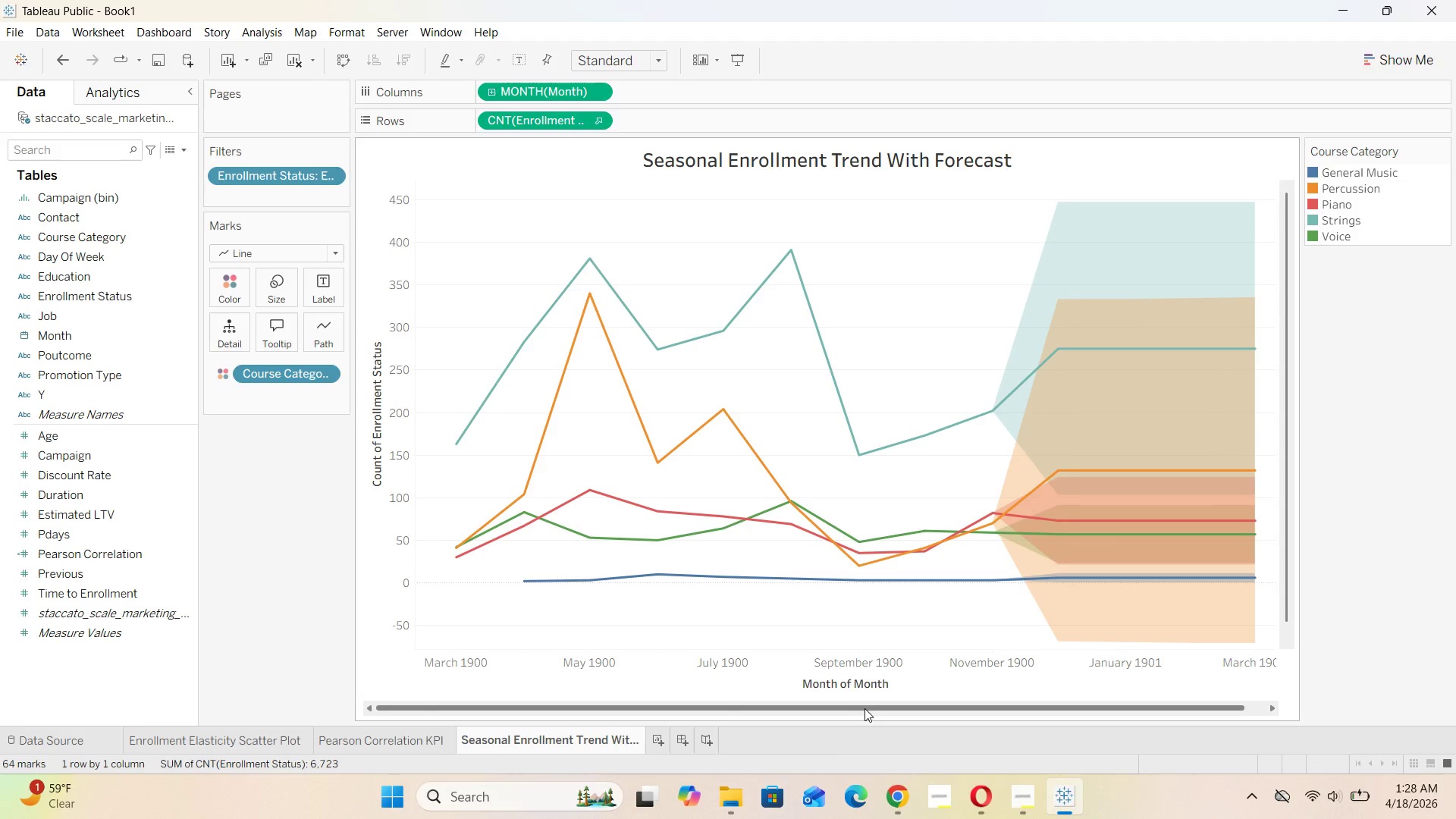 
left_click_drag(start_coordinate=[864, 708], to_coordinate=[977, 721])
 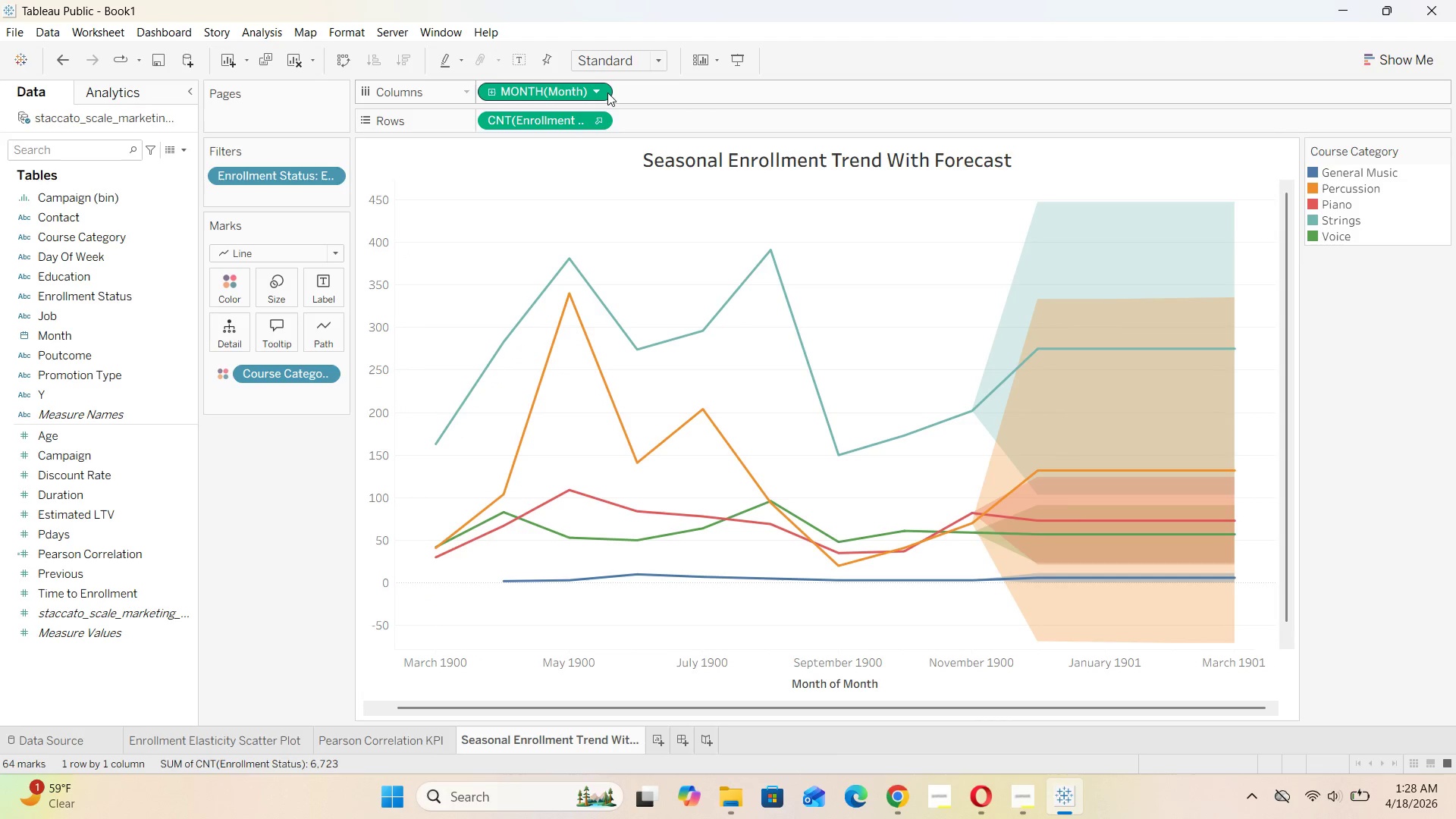 
left_click([607, 92])
 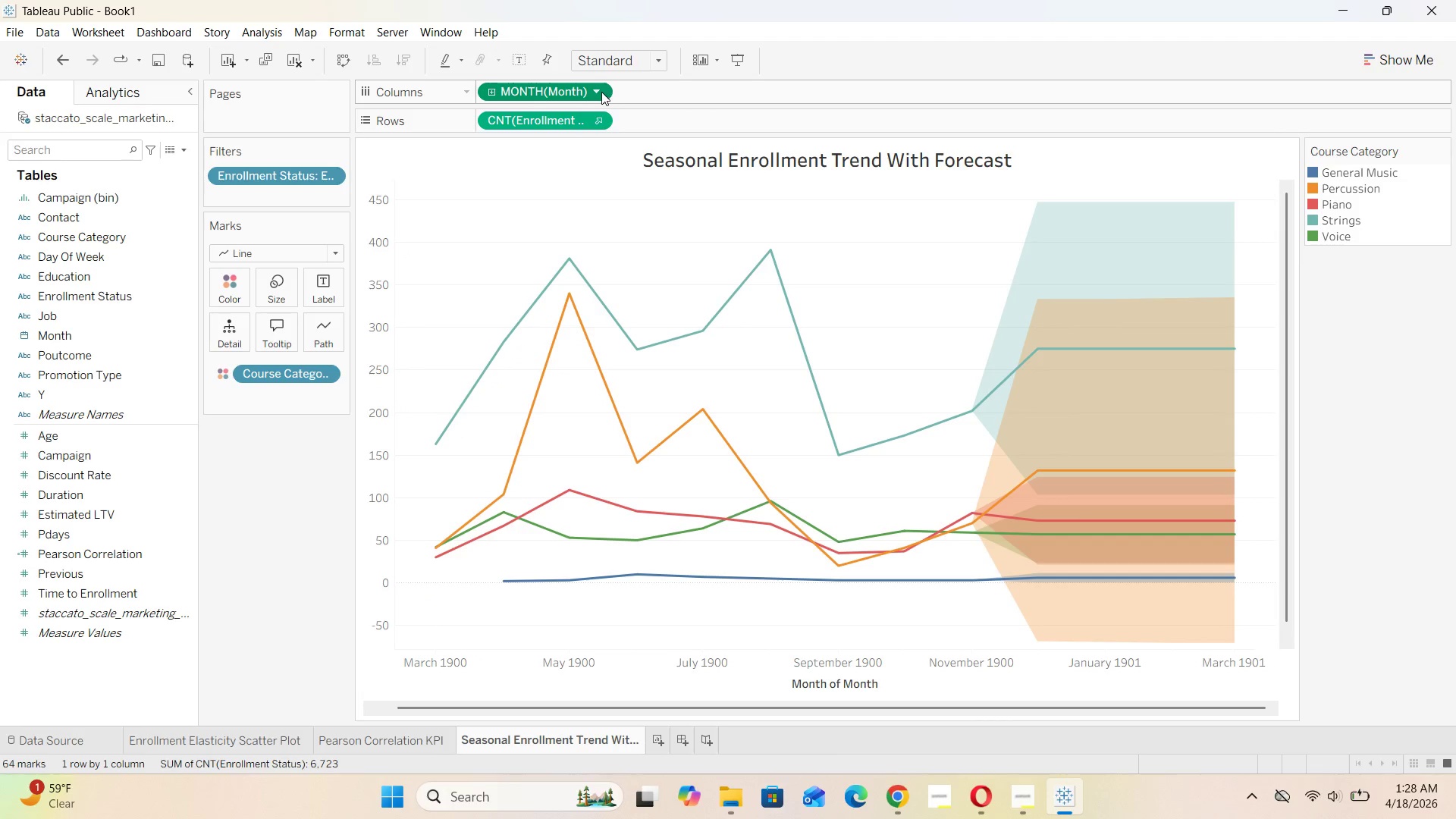 
left_click([601, 92])
 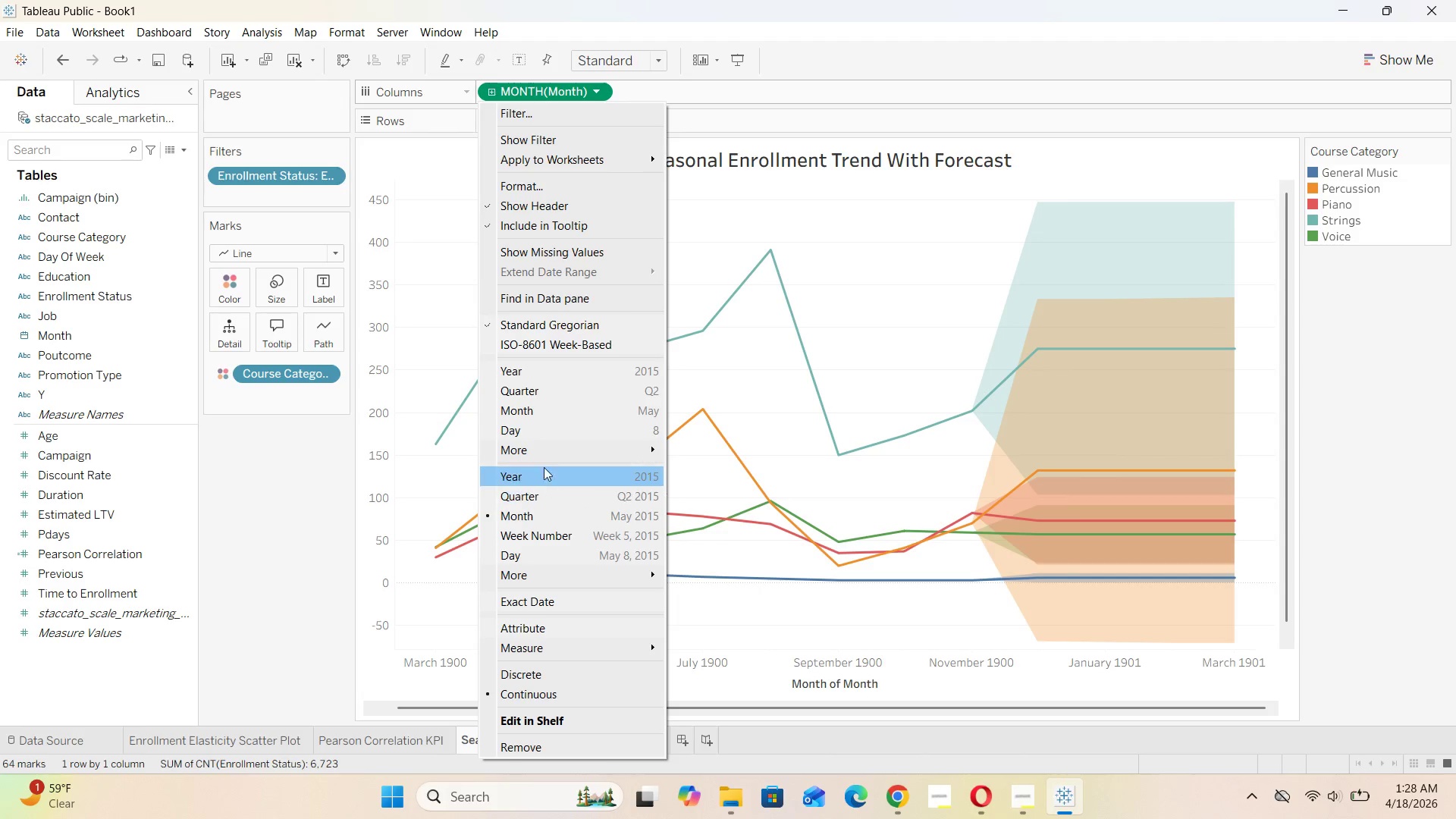 
left_click([551, 412])
 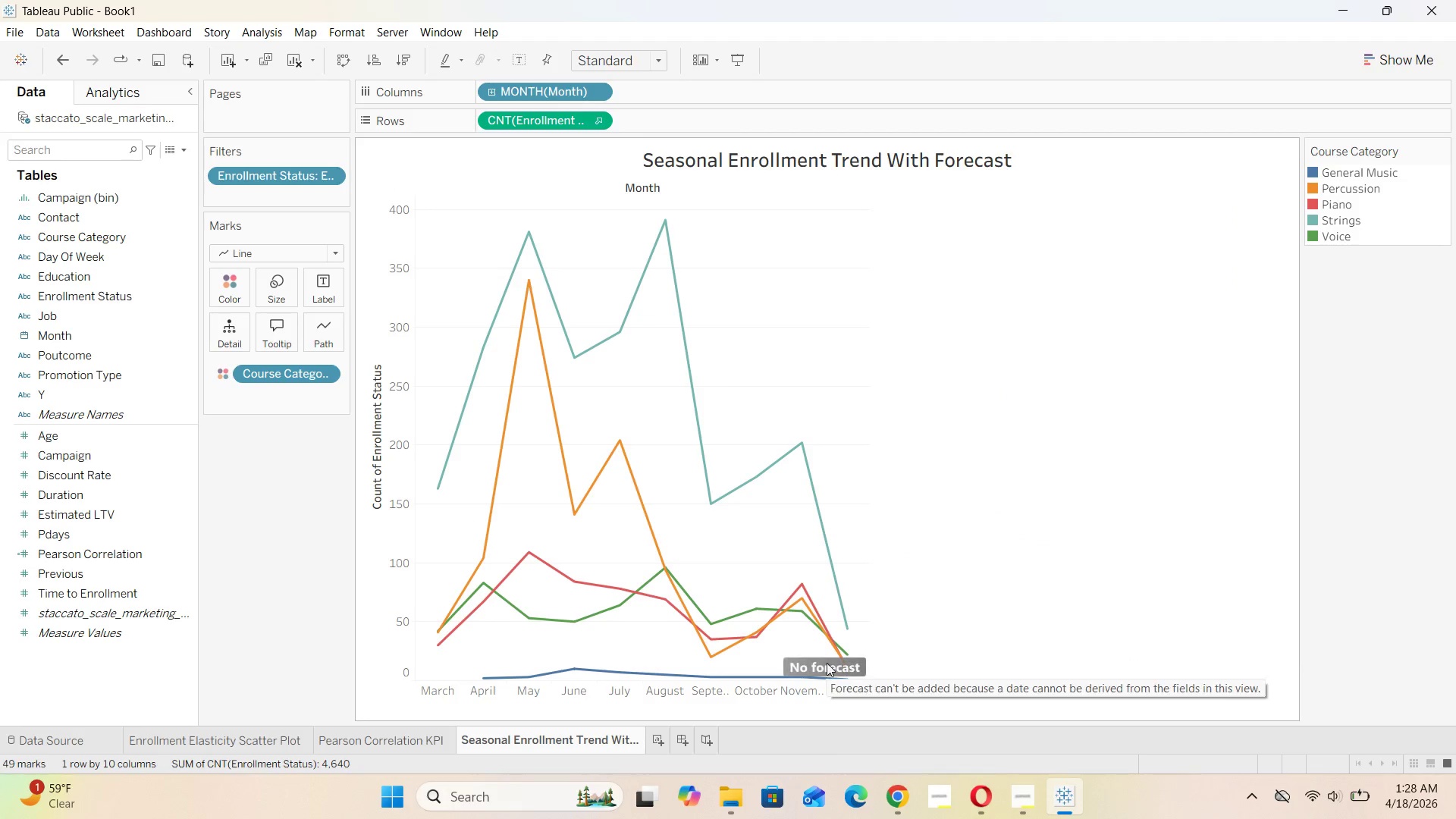 
left_click([840, 674])
 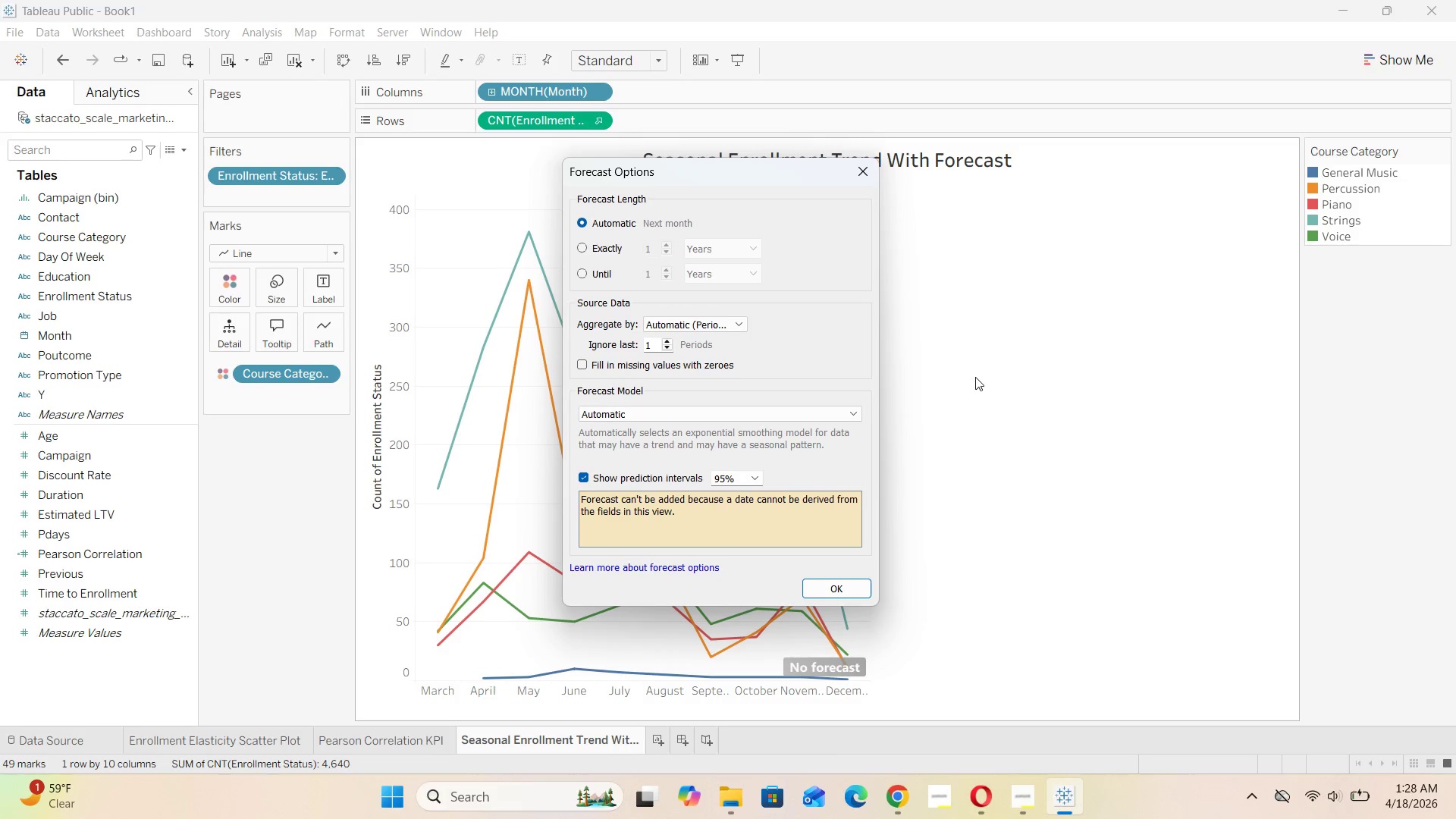 
wait(12.01)
 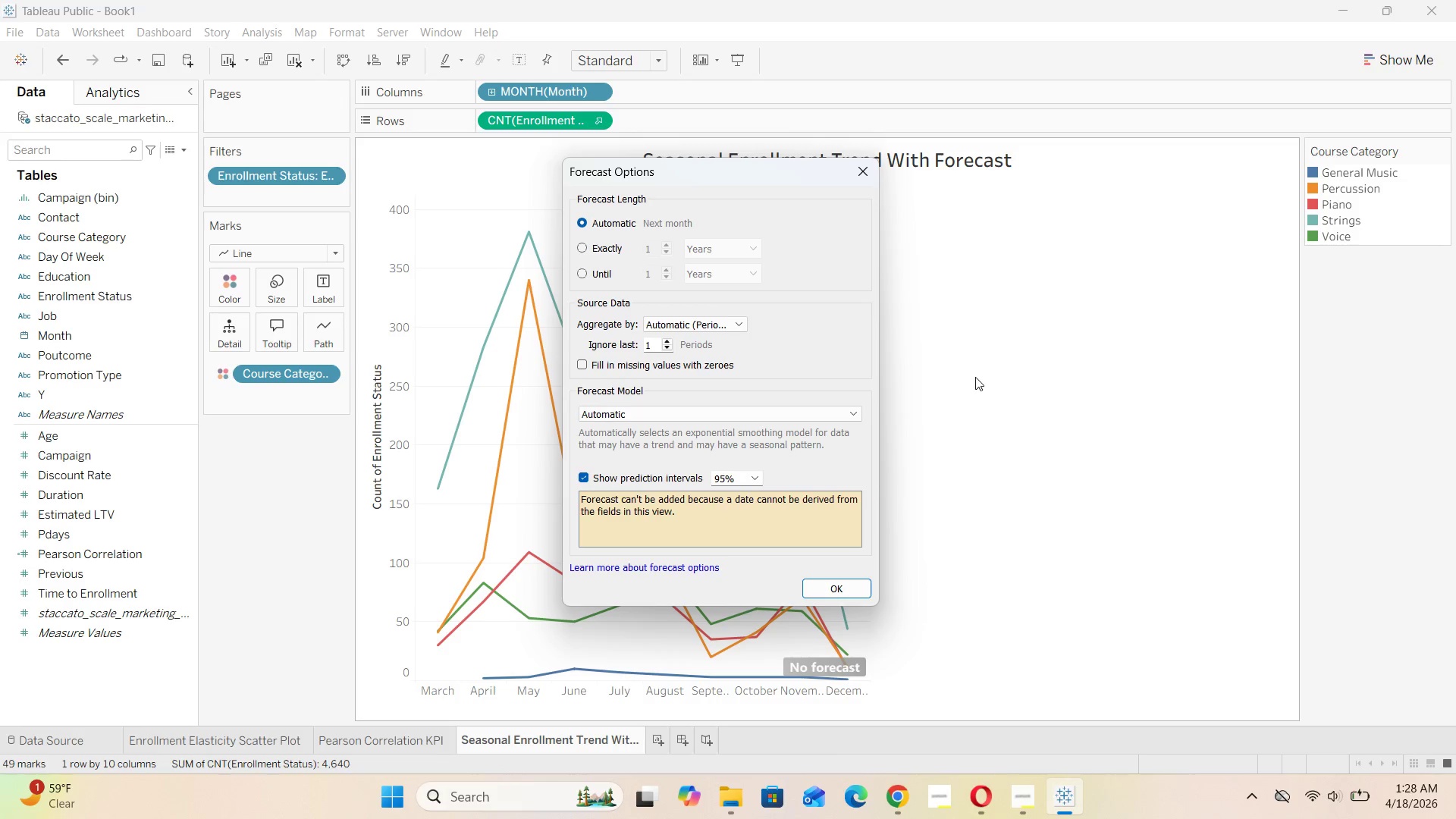 
left_click([853, 175])
 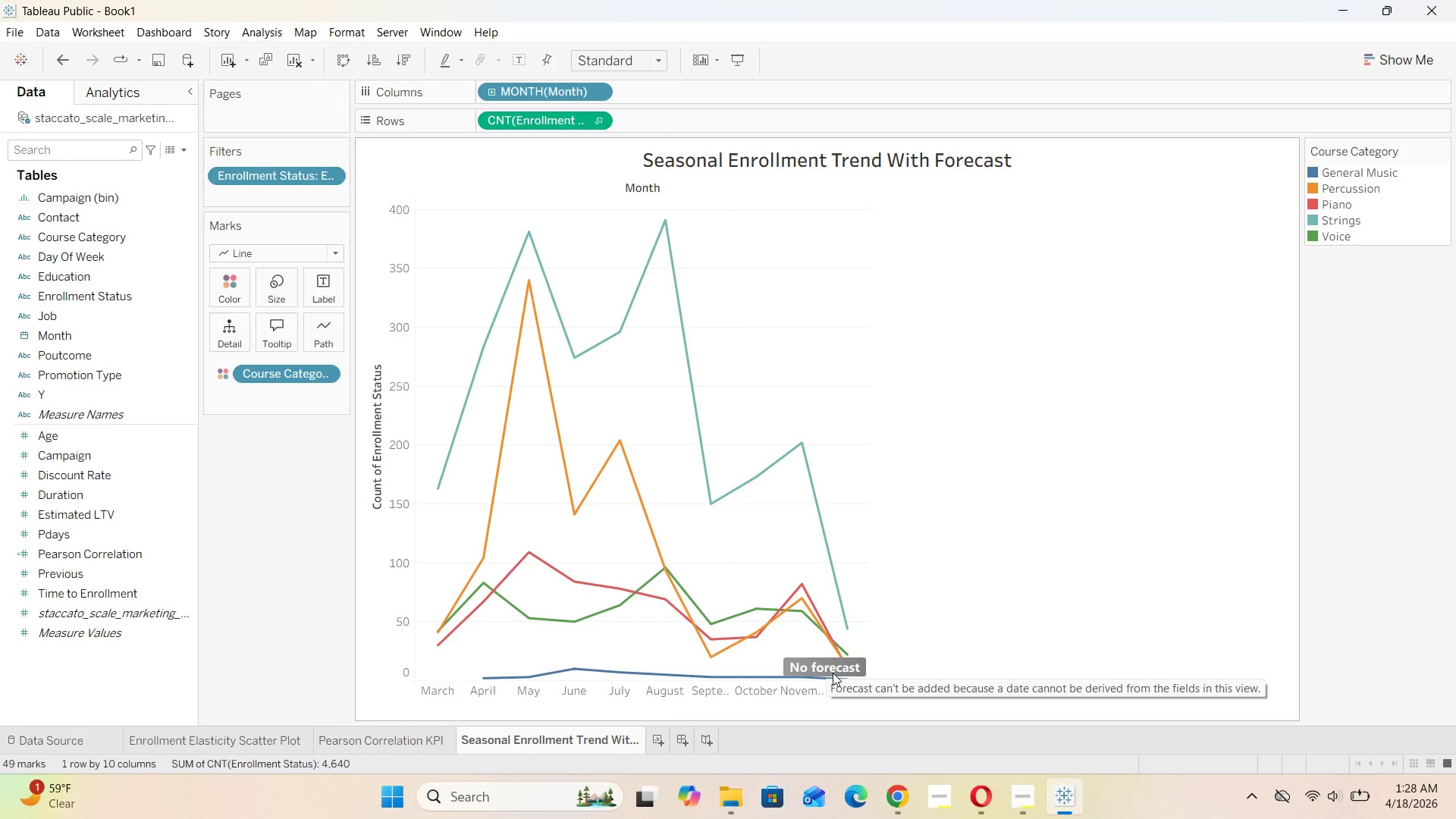 
left_click([929, 614])
 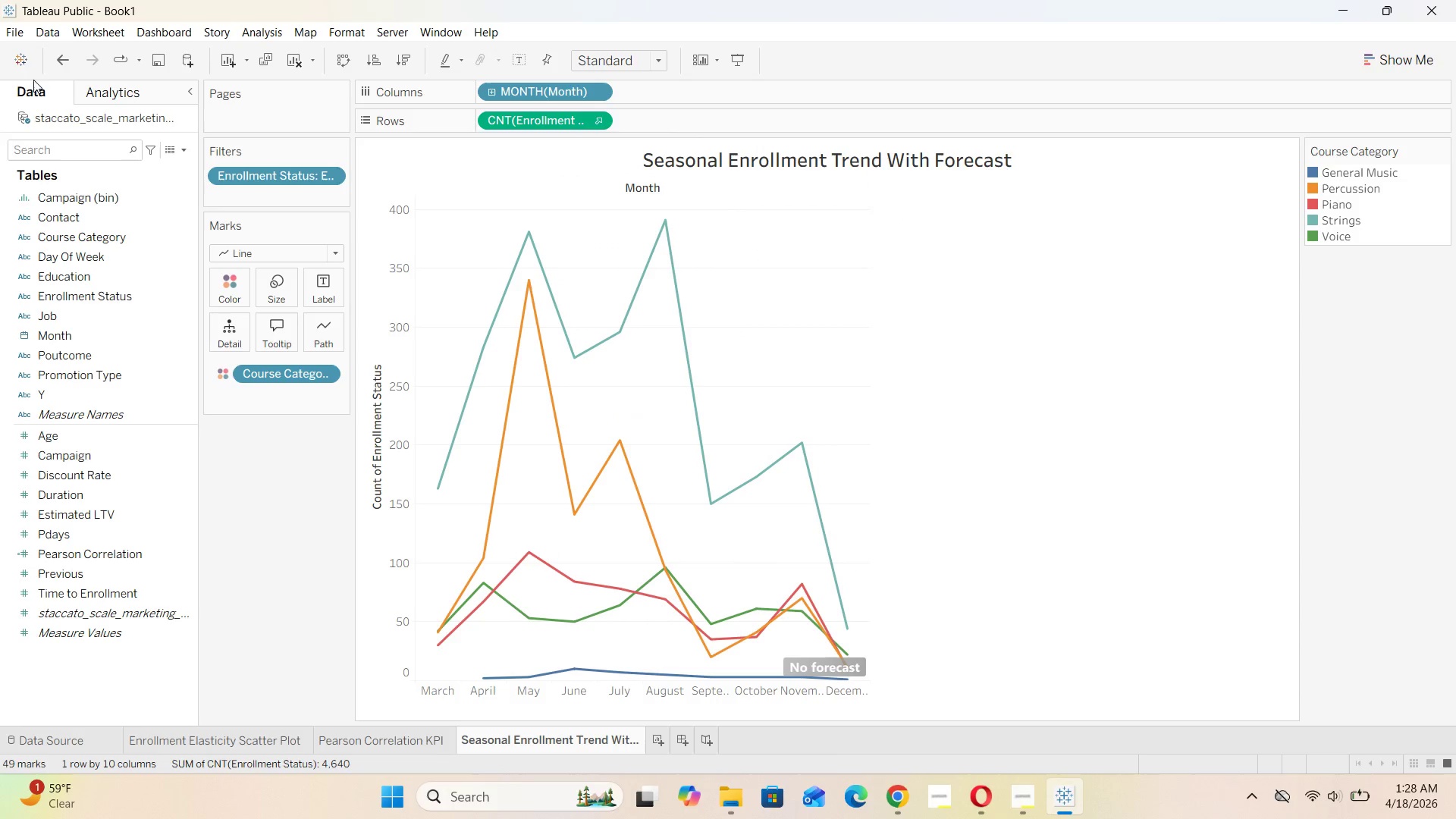 
left_click([61, 61])
 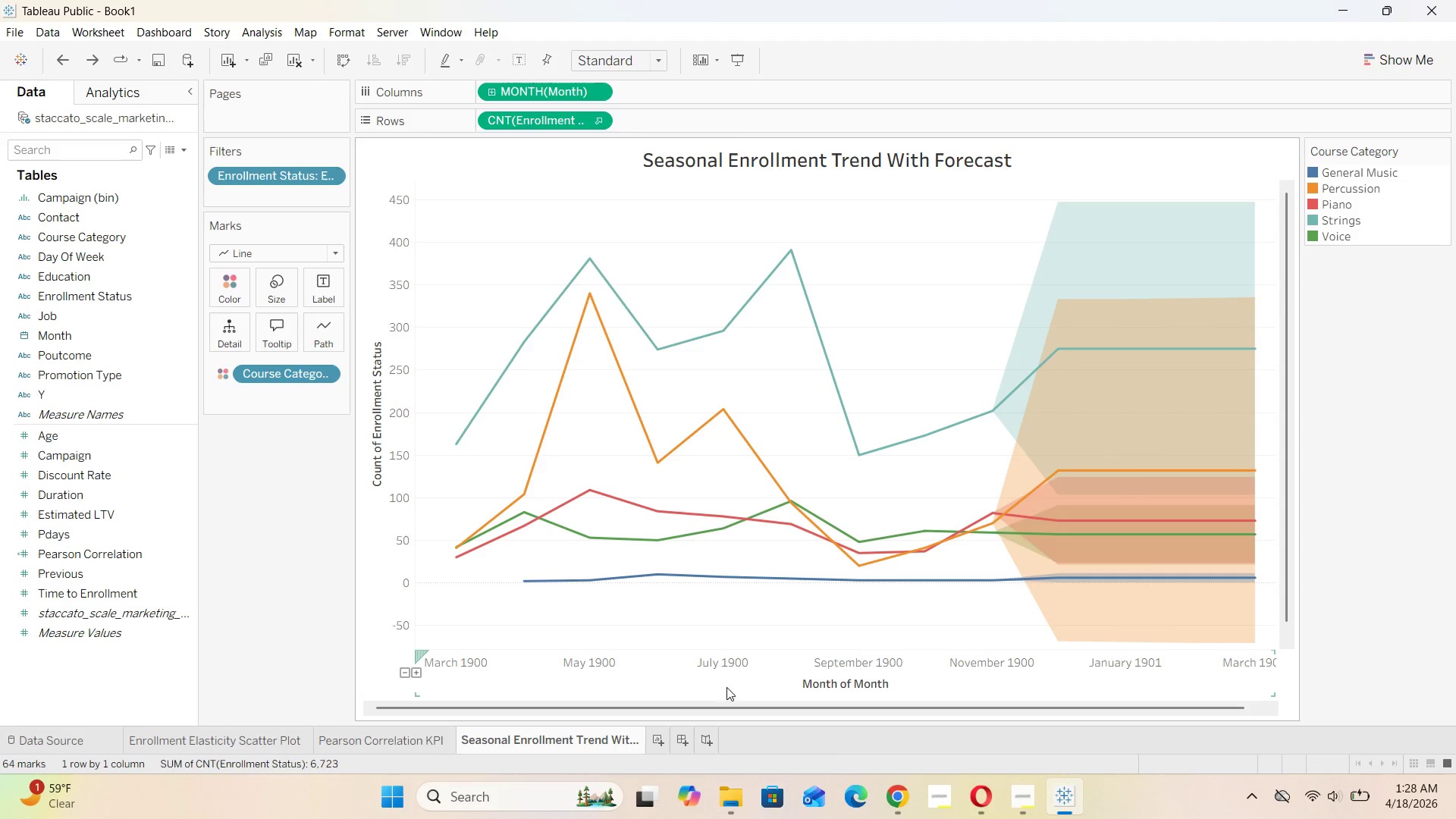 
left_click([659, 743])
 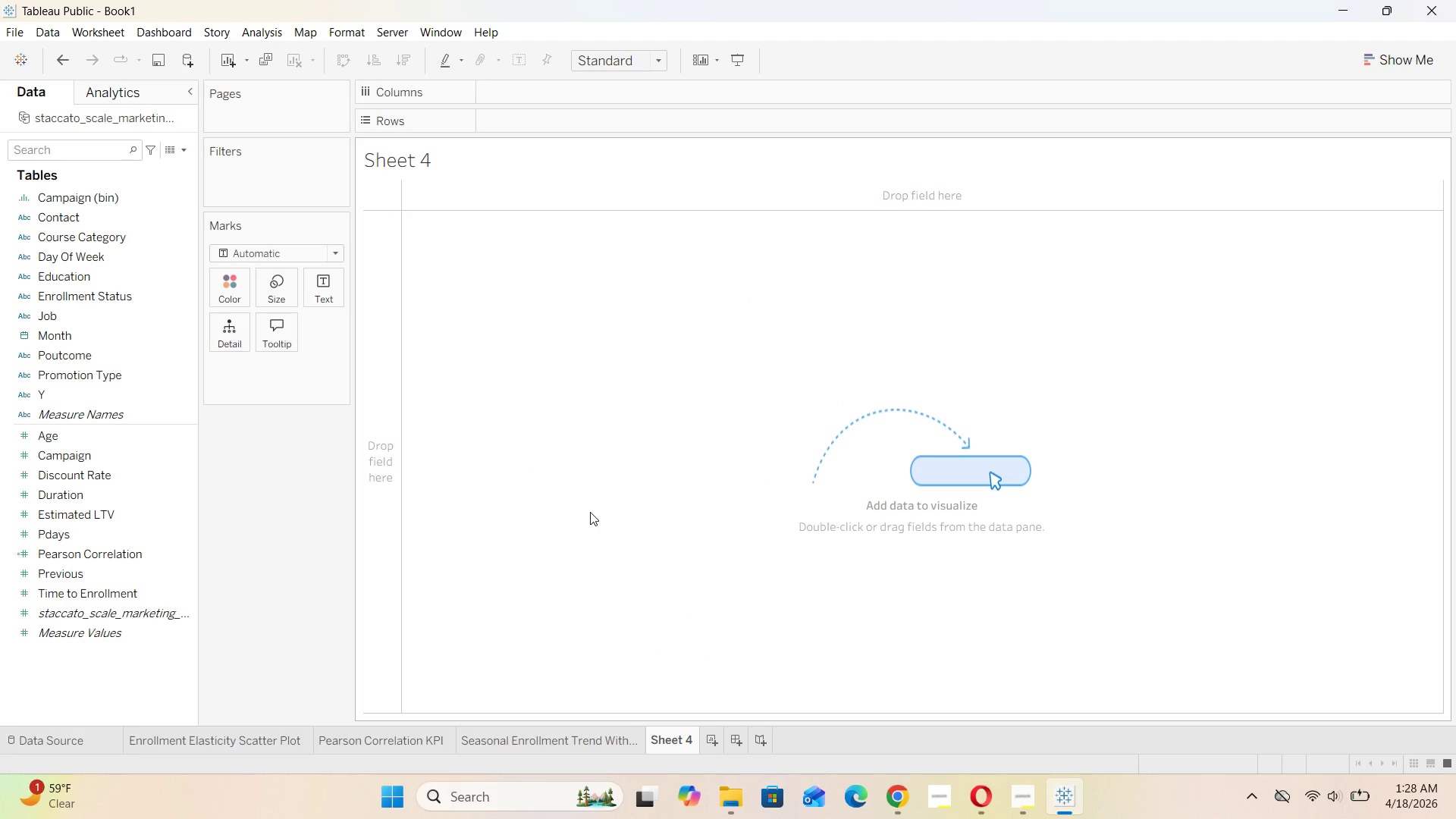 
wait(12.53)
 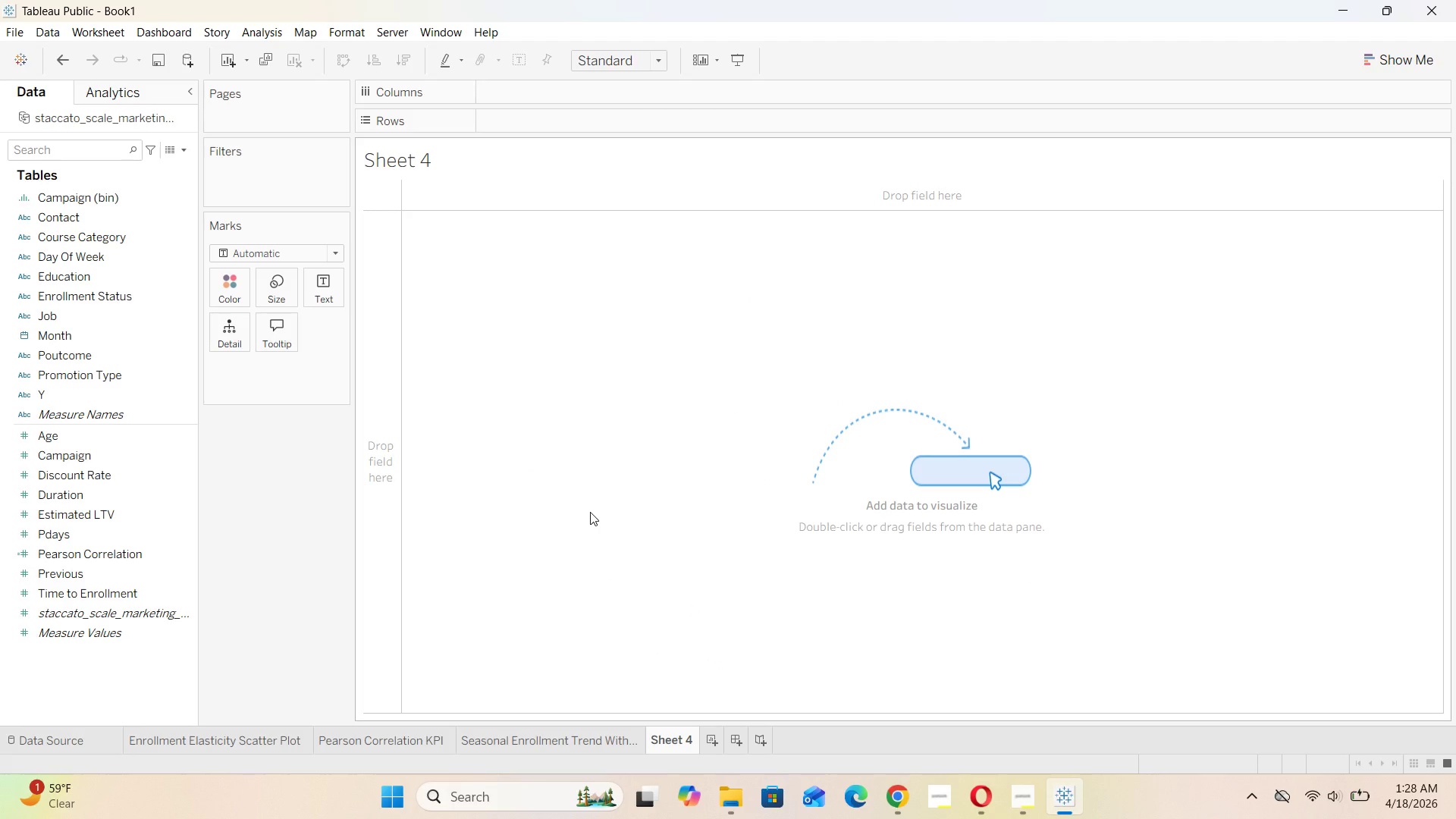 
left_click([687, 731])
 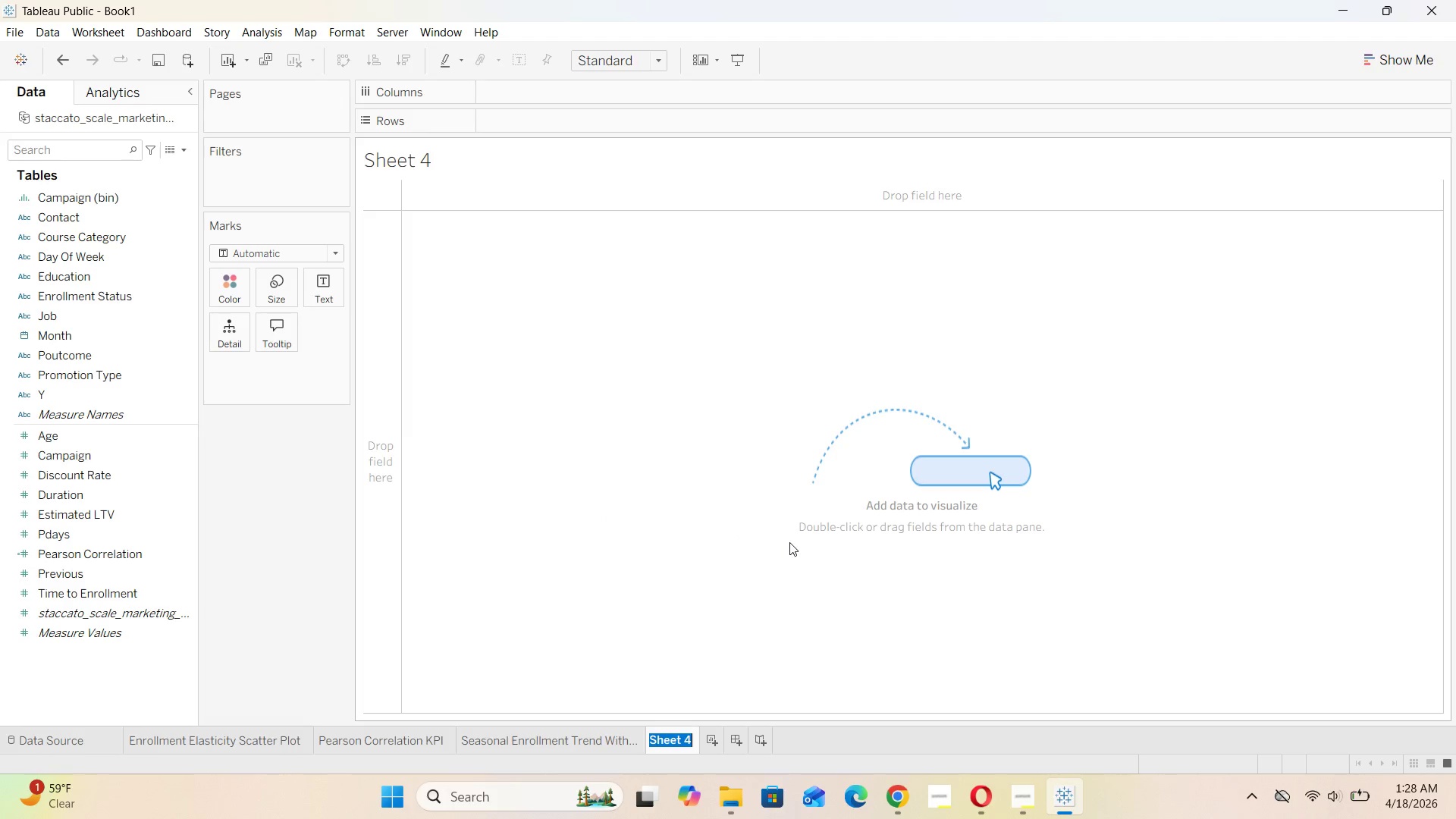 
key(Backspace)
 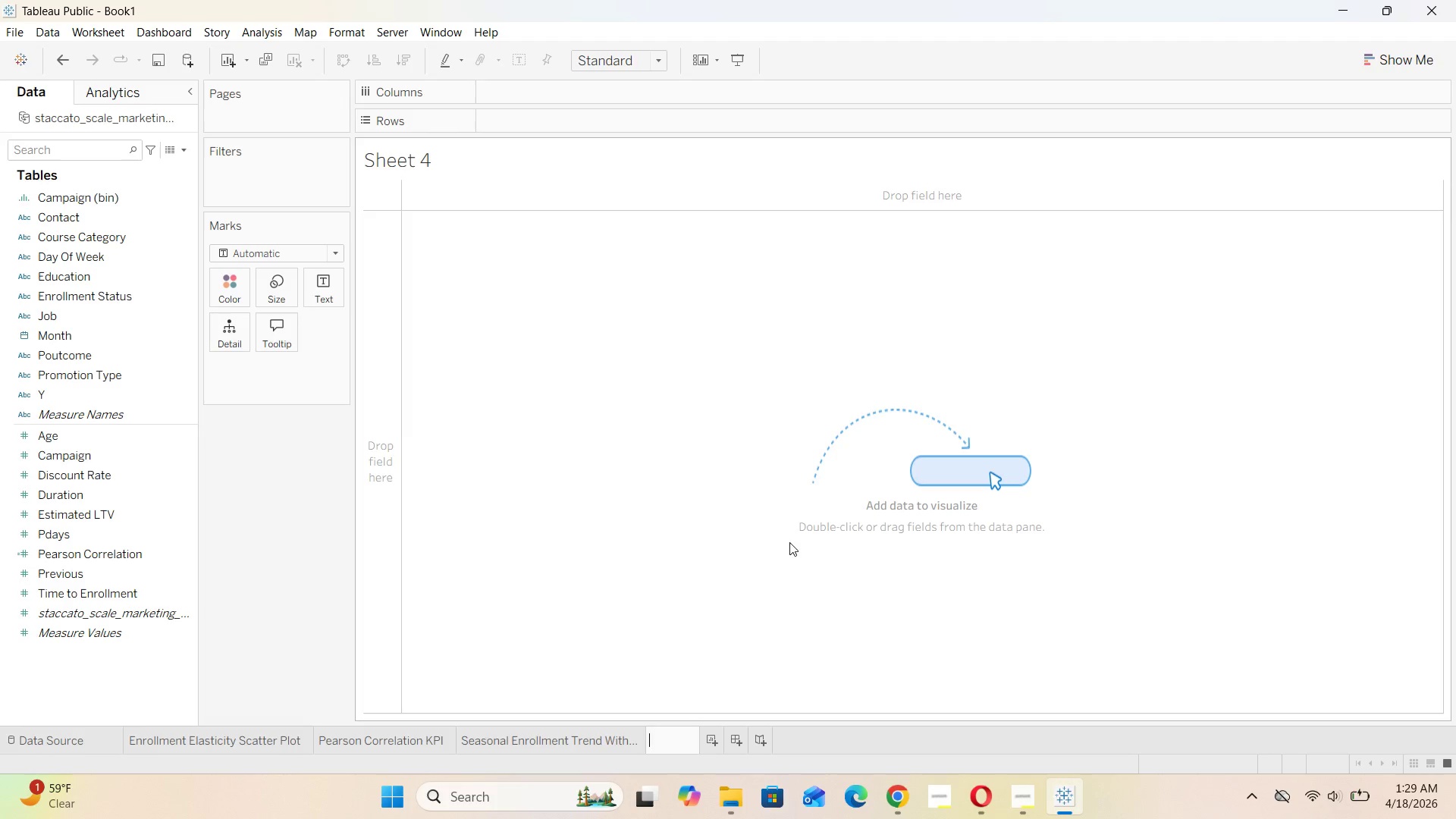 
wait(20.95)
 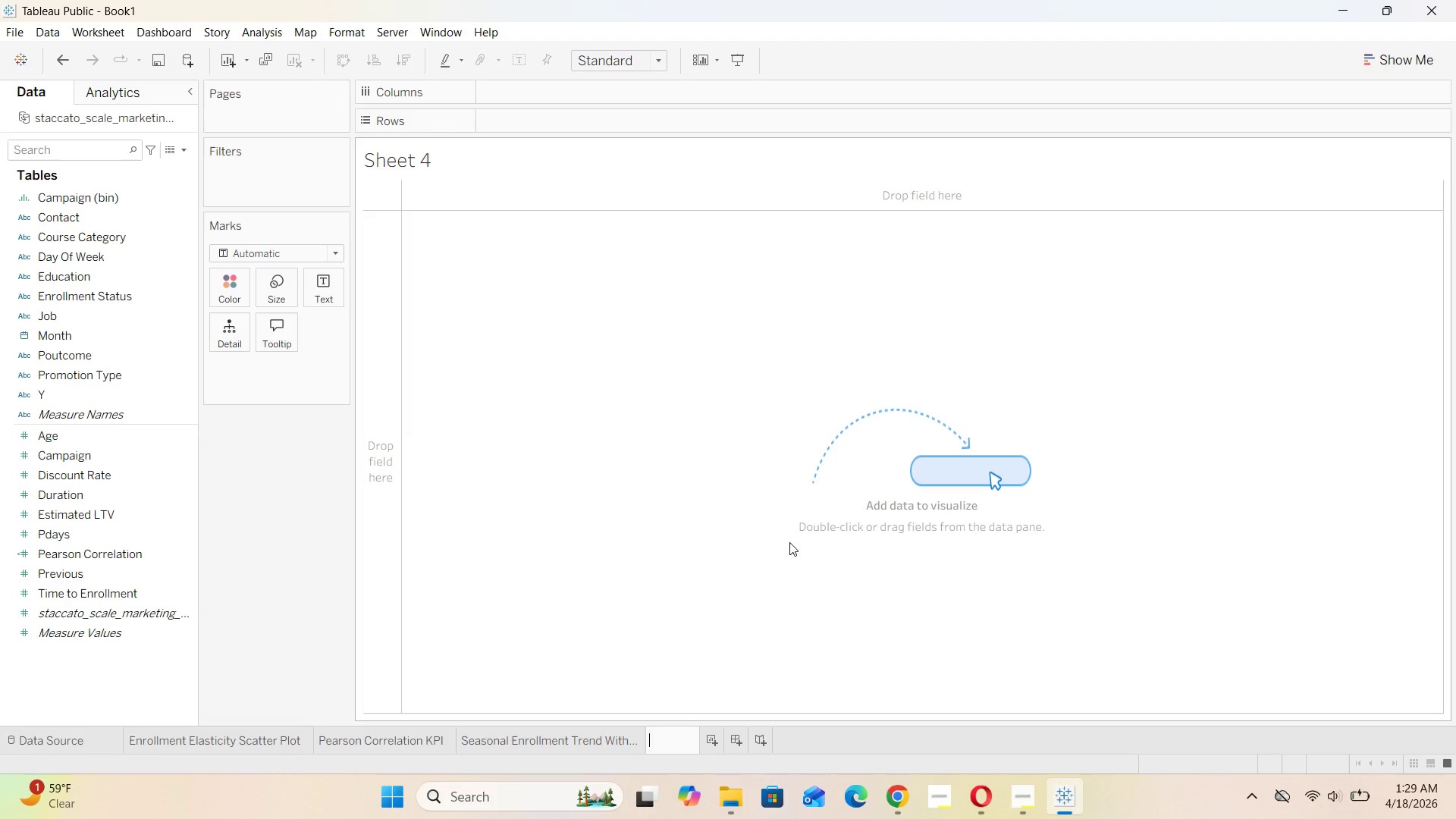 
type(Student Persona)
 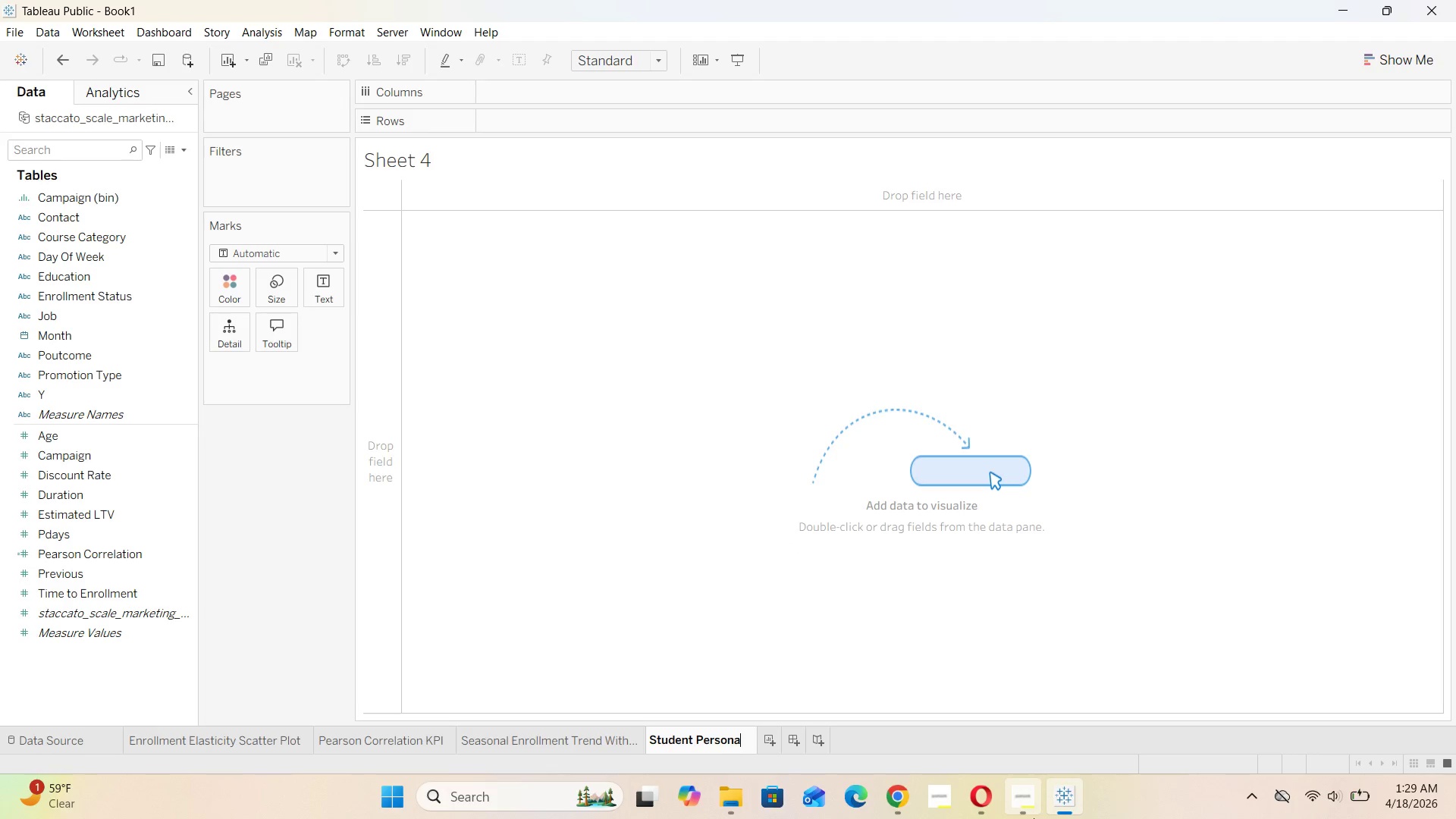 
left_click([1006, 711])